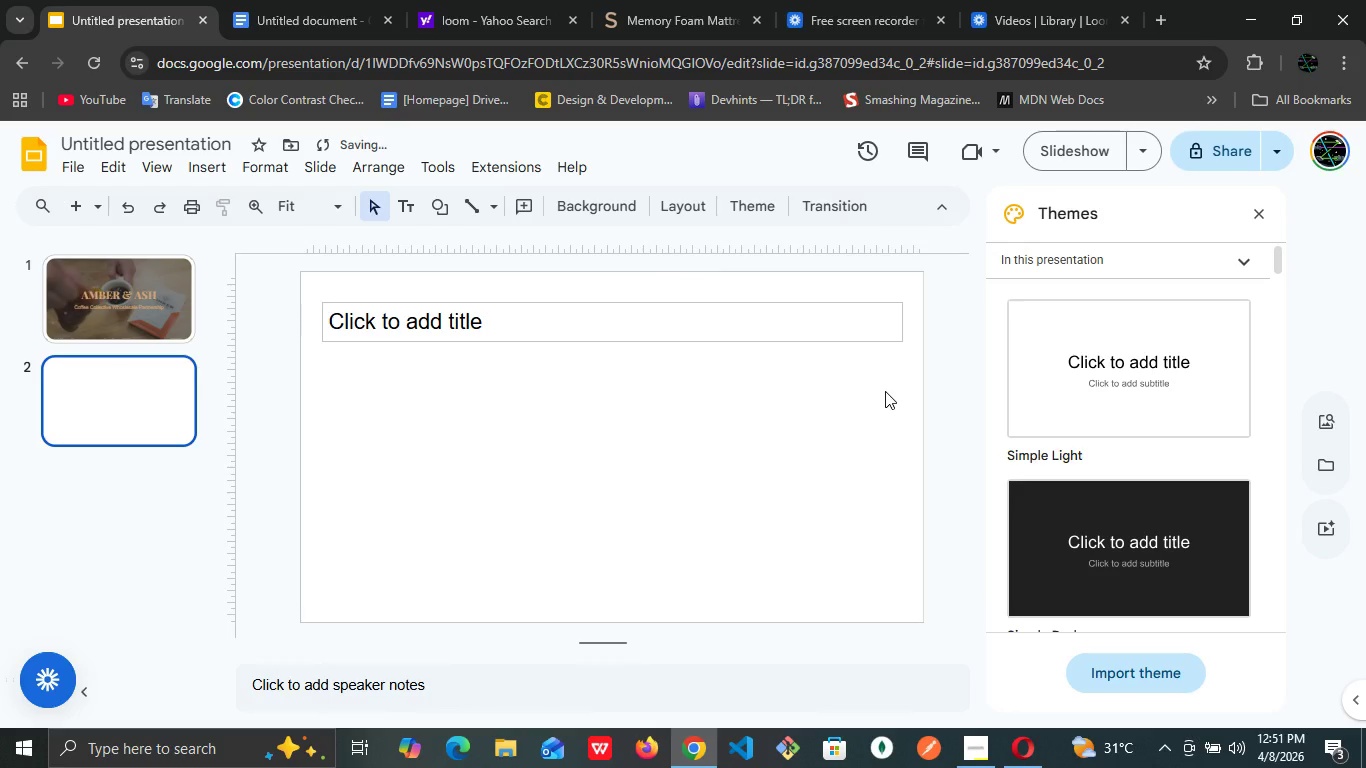 
left_click([697, 332])
 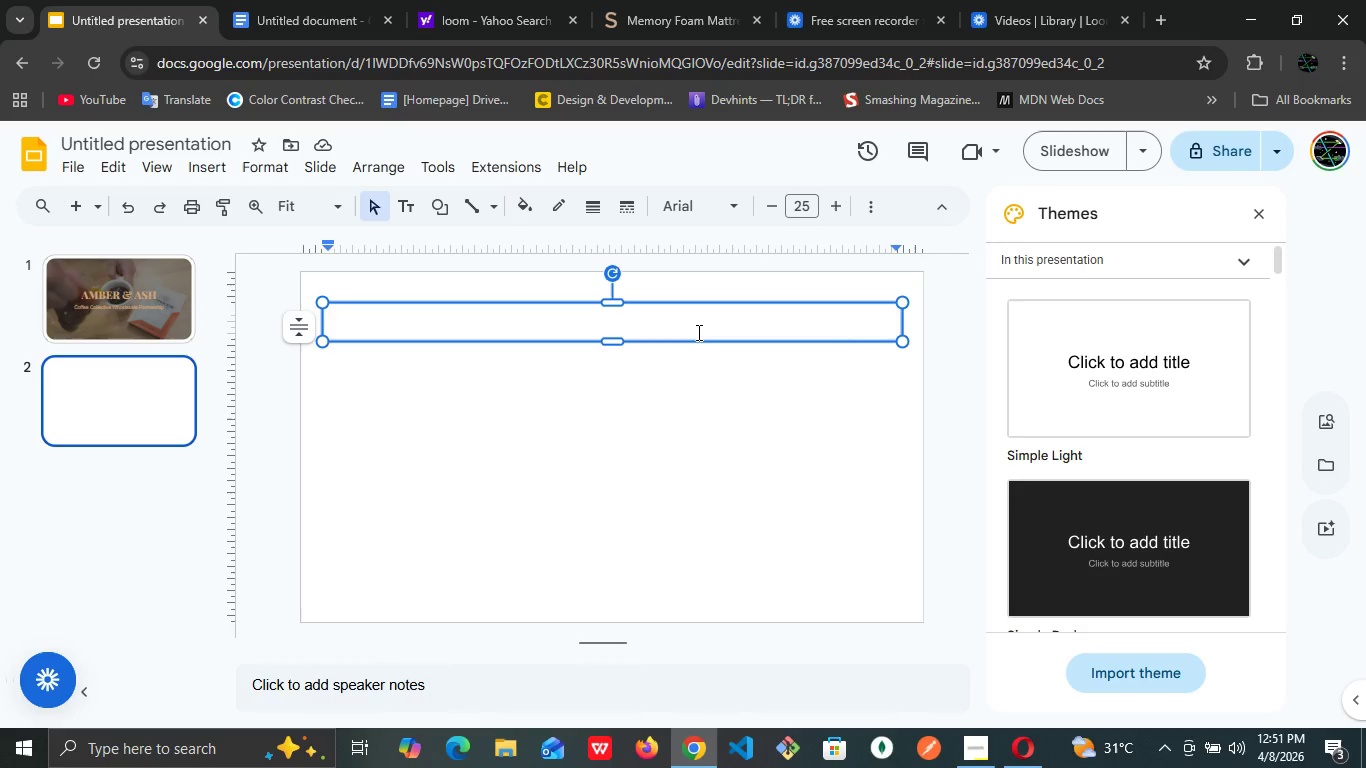 
left_click([579, 493])
 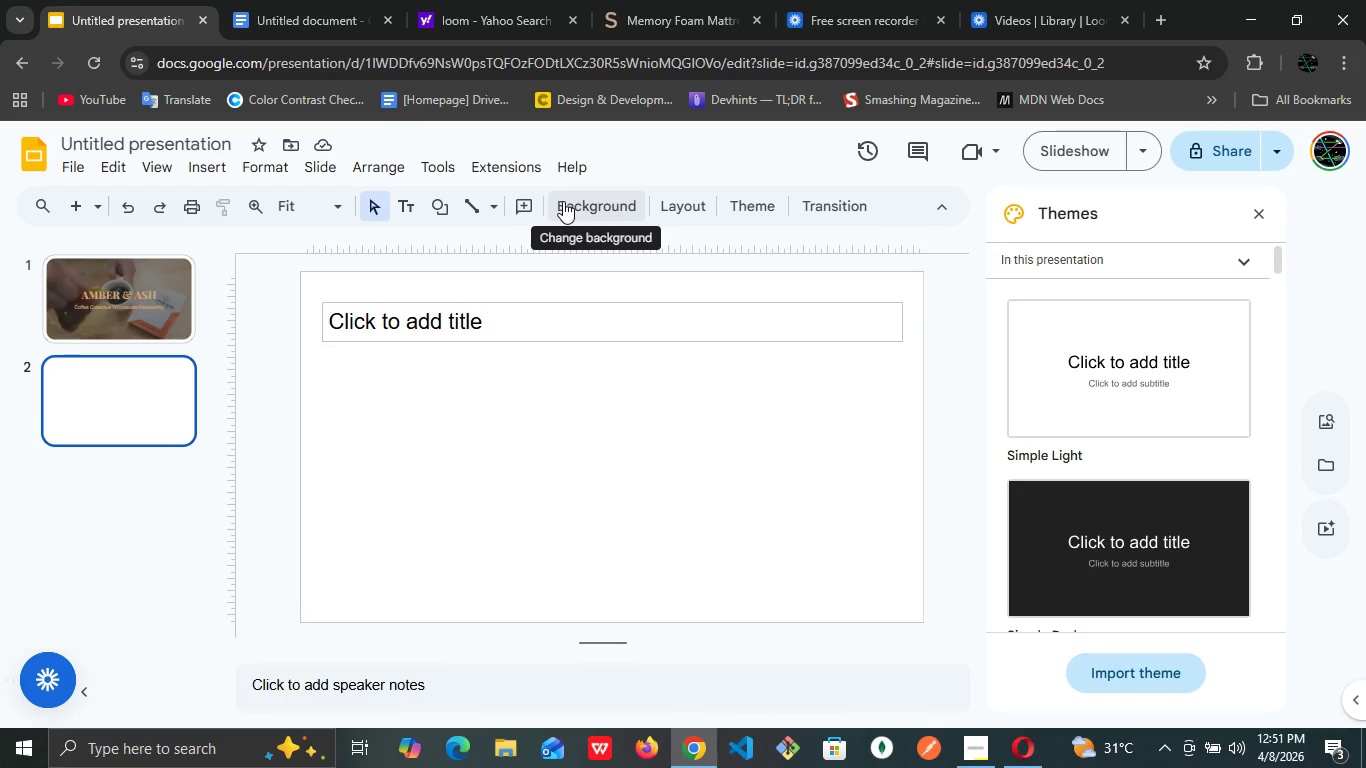 
left_click([563, 201])
 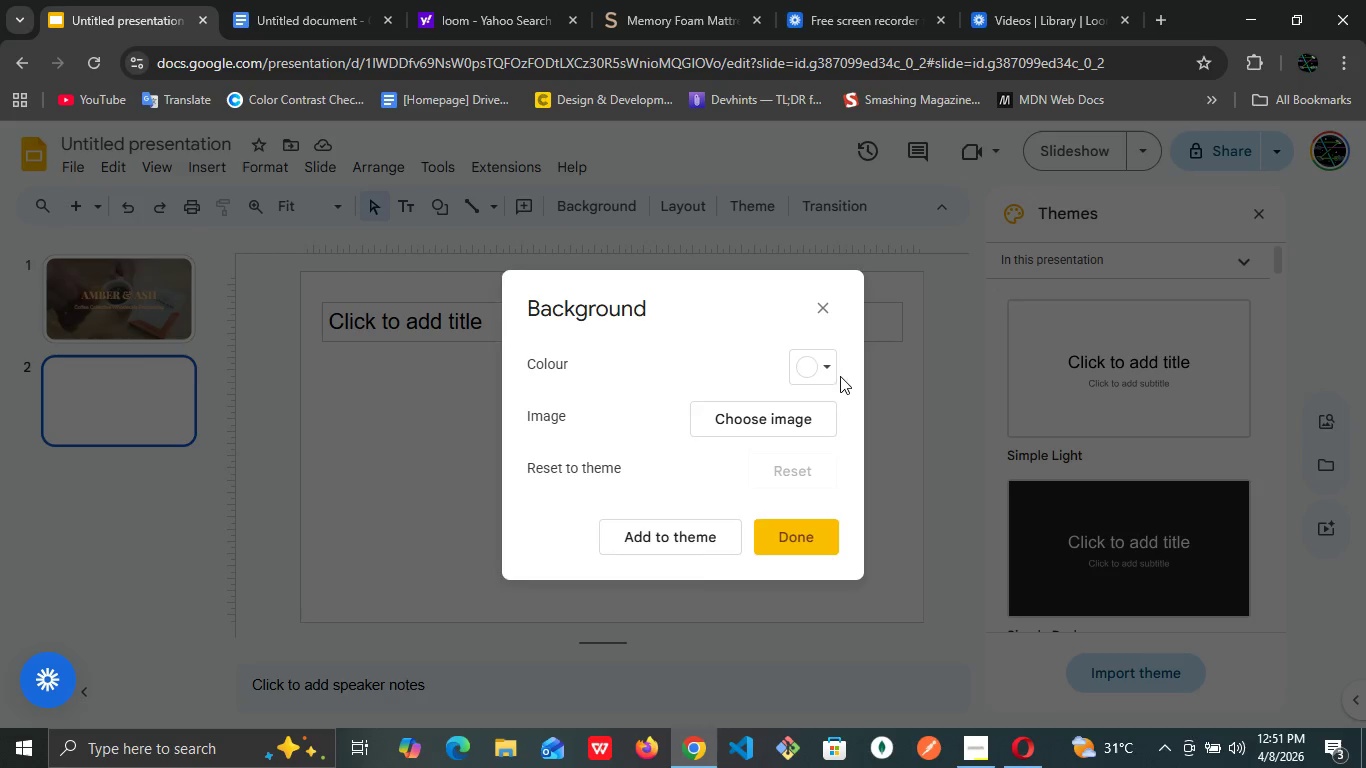 
left_click([830, 370])
 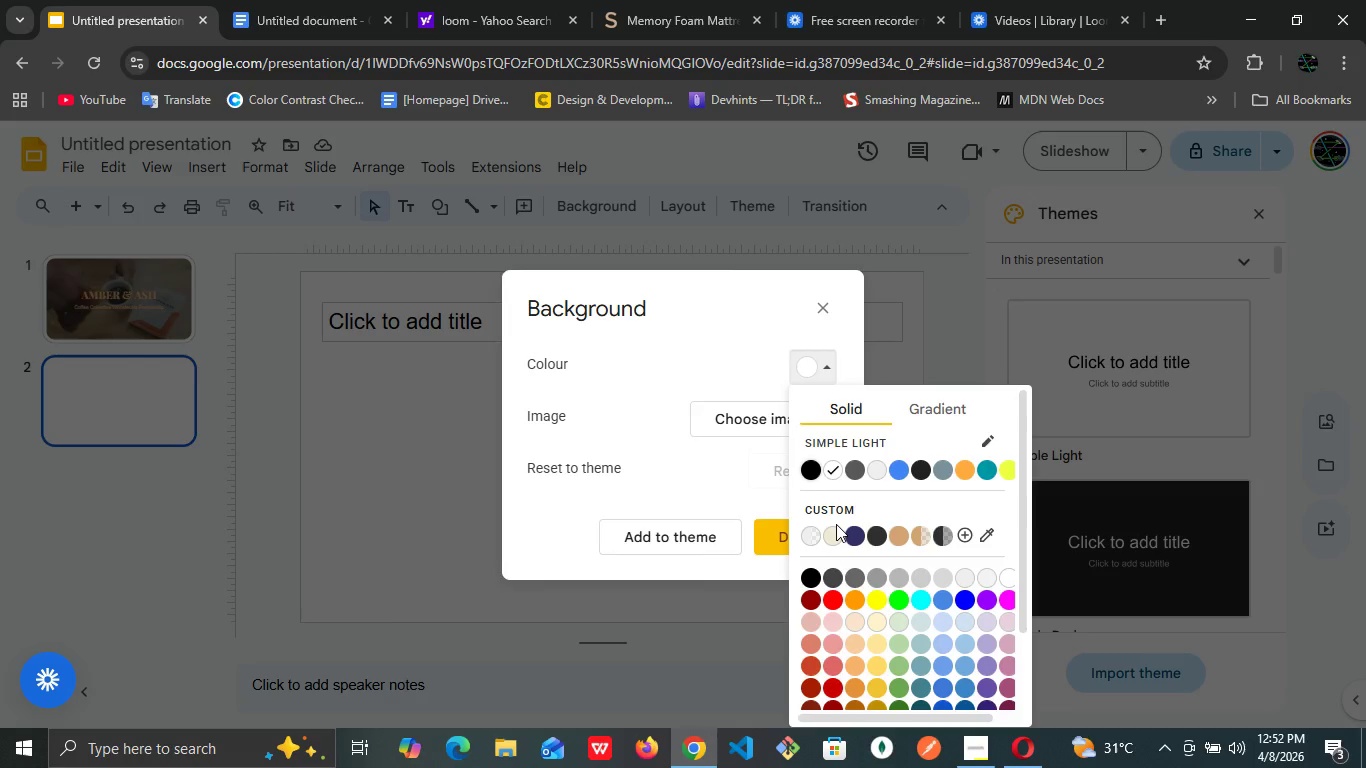 
left_click([831, 533])
 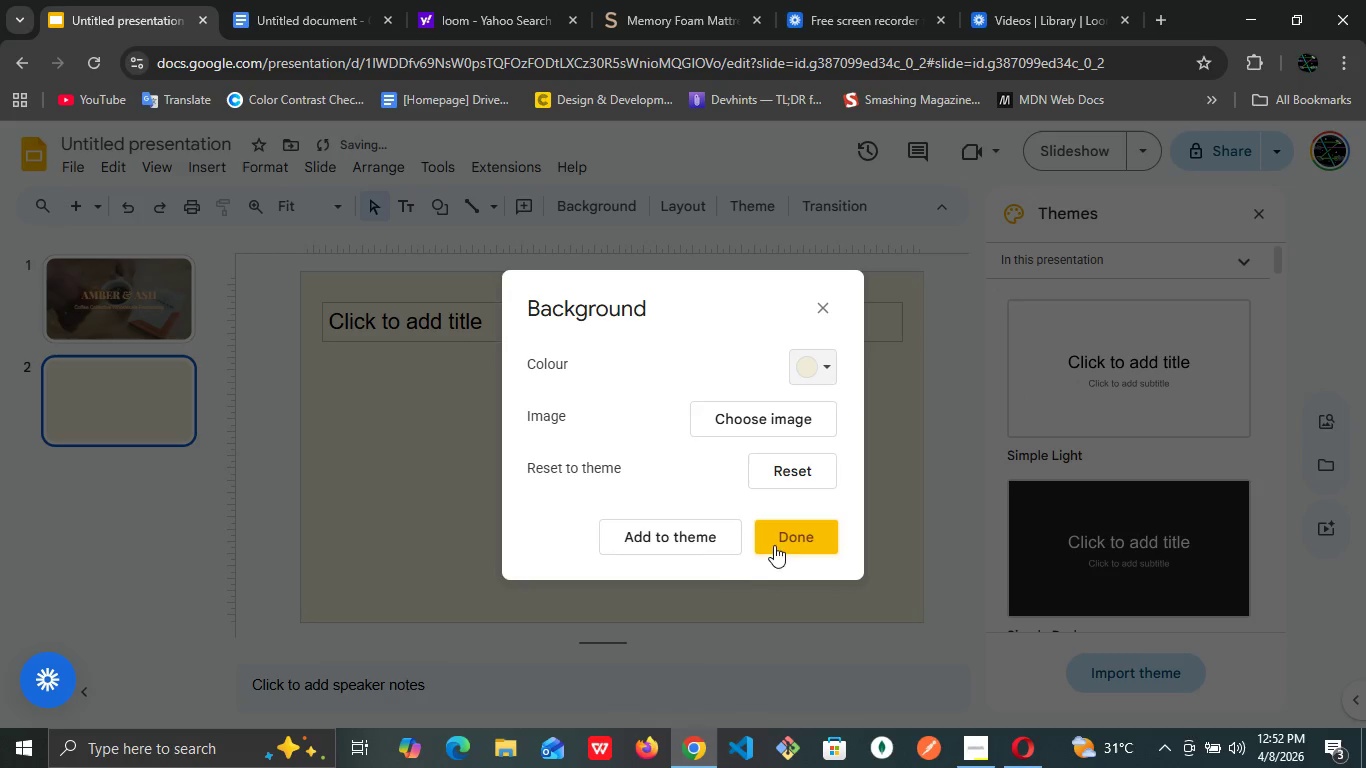 
left_click([778, 535])
 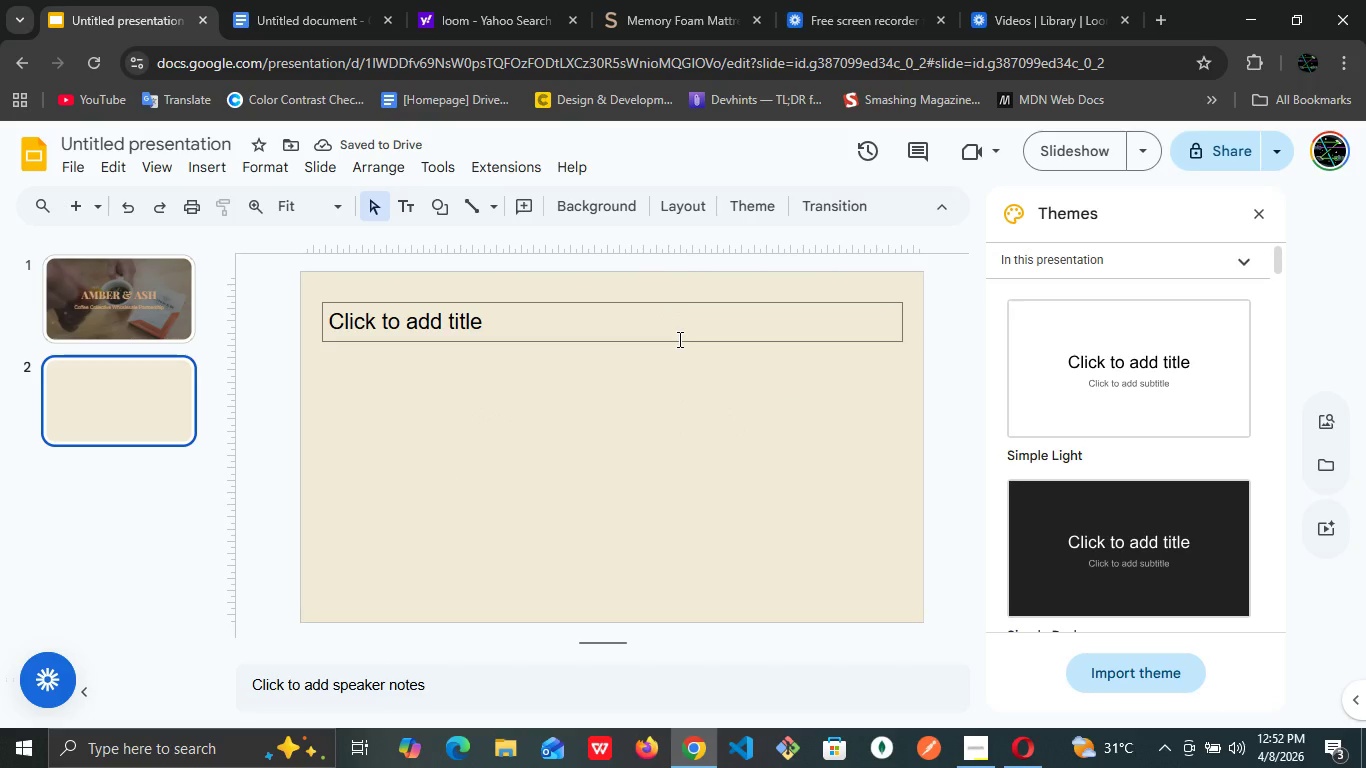 
left_click([676, 331])
 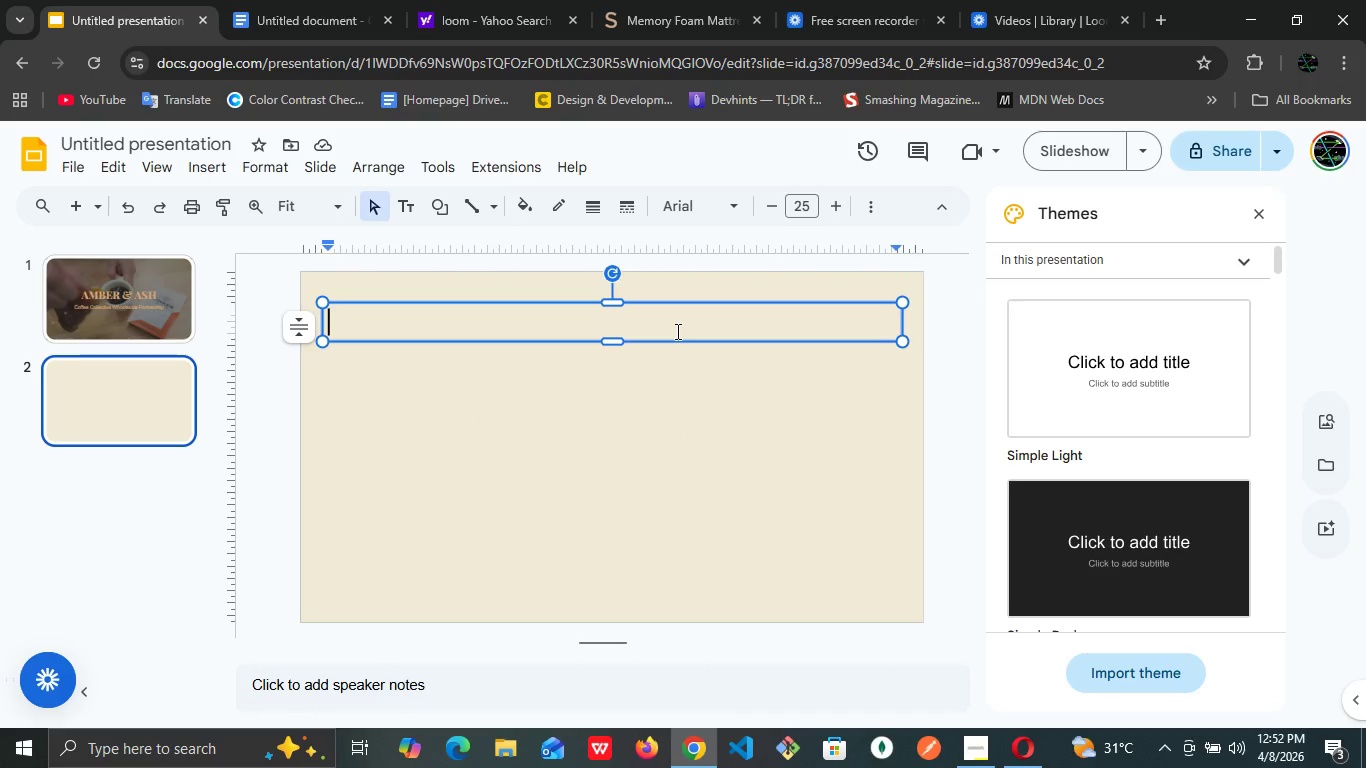 
wait(6.81)
 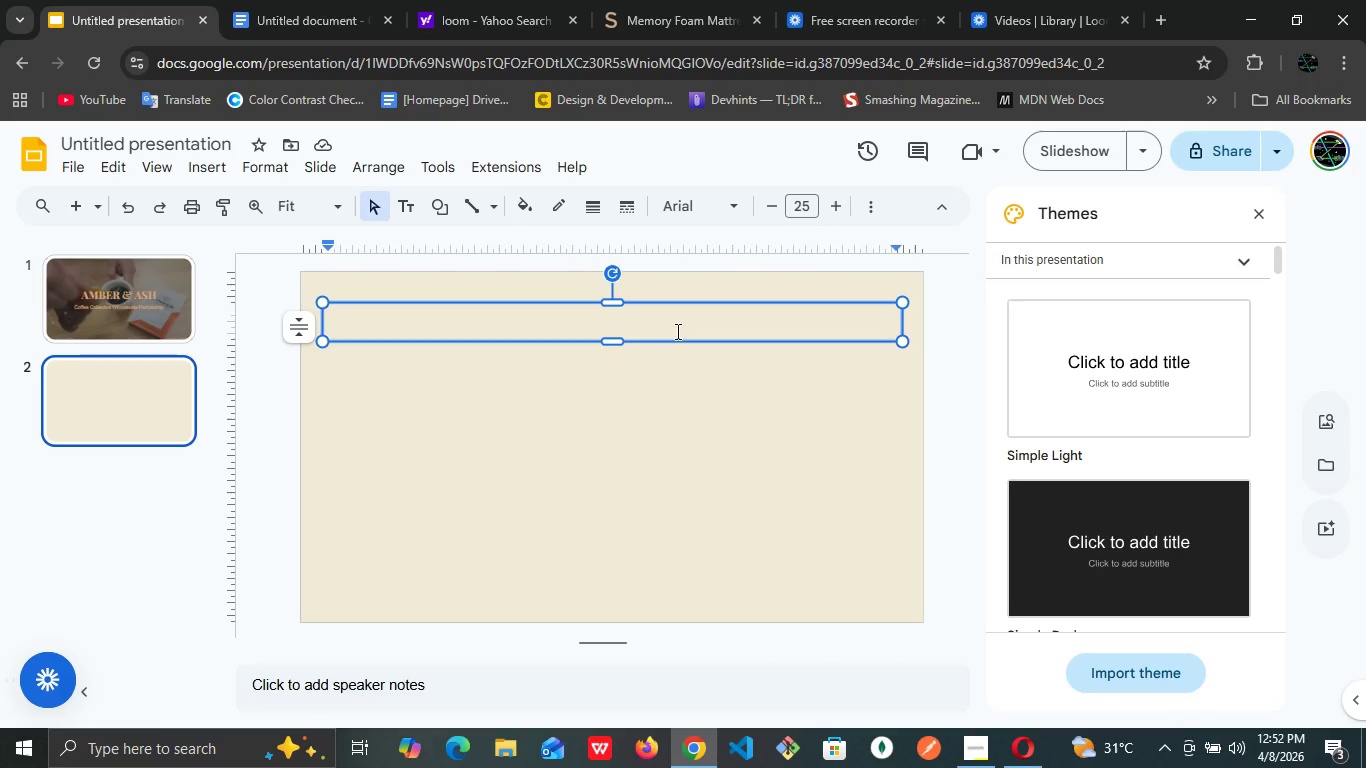 
left_click([563, 452])
 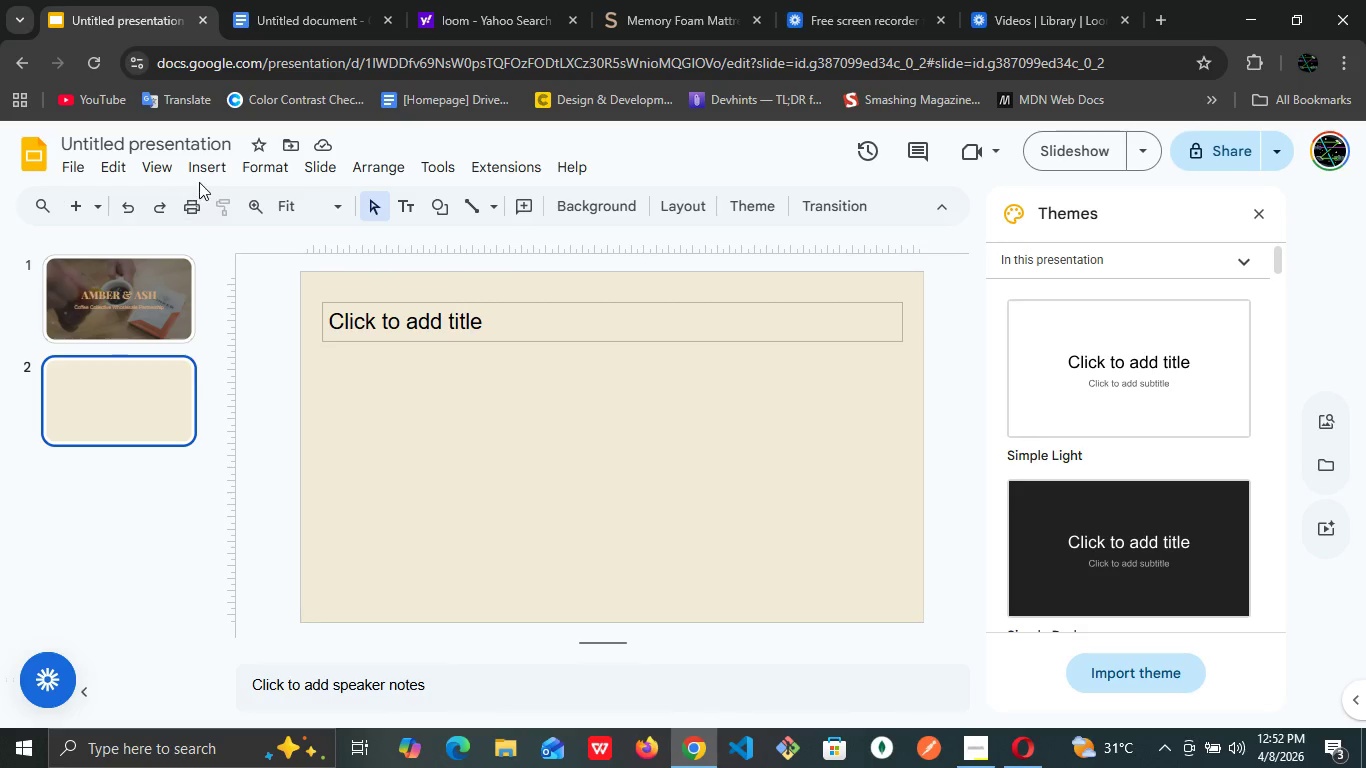 
left_click([199, 172])
 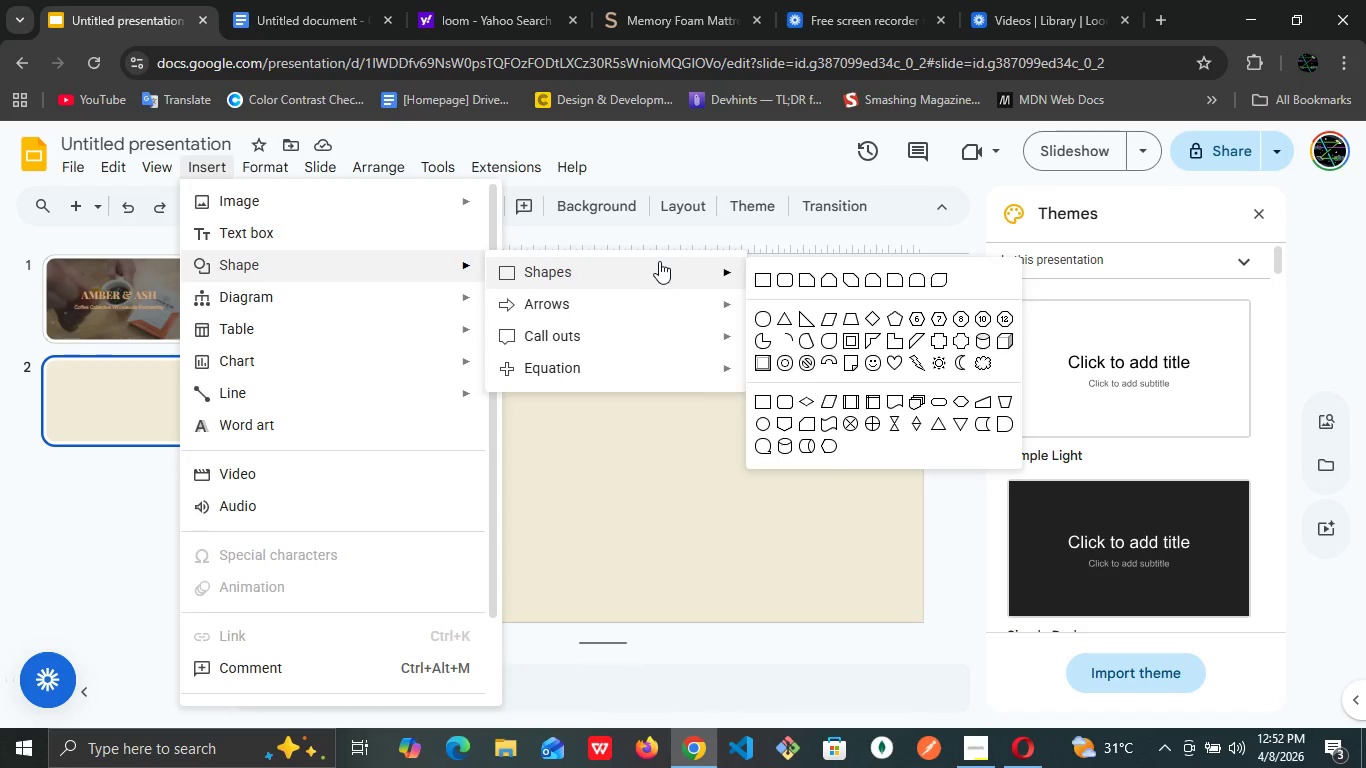 
left_click([764, 272])
 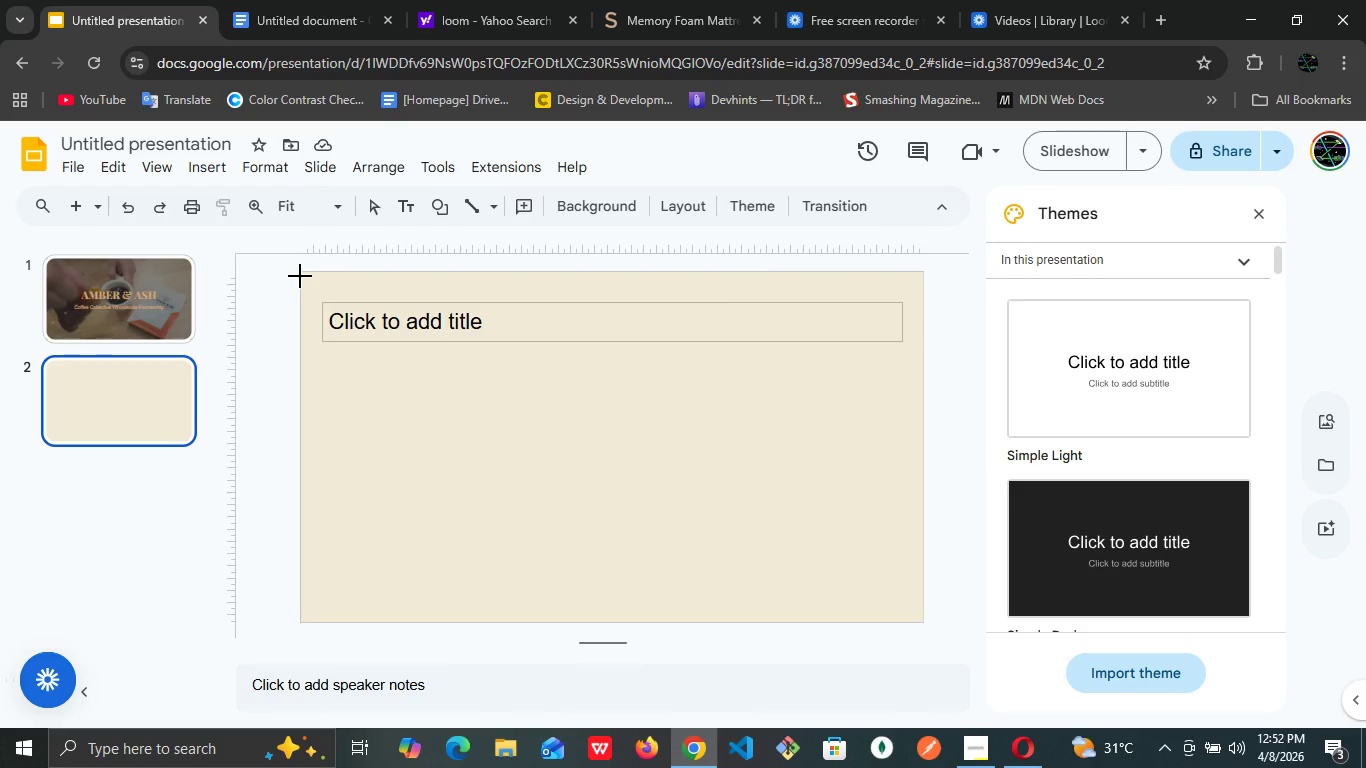 
left_click_drag(start_coordinate=[300, 271], to_coordinate=[922, 353])
 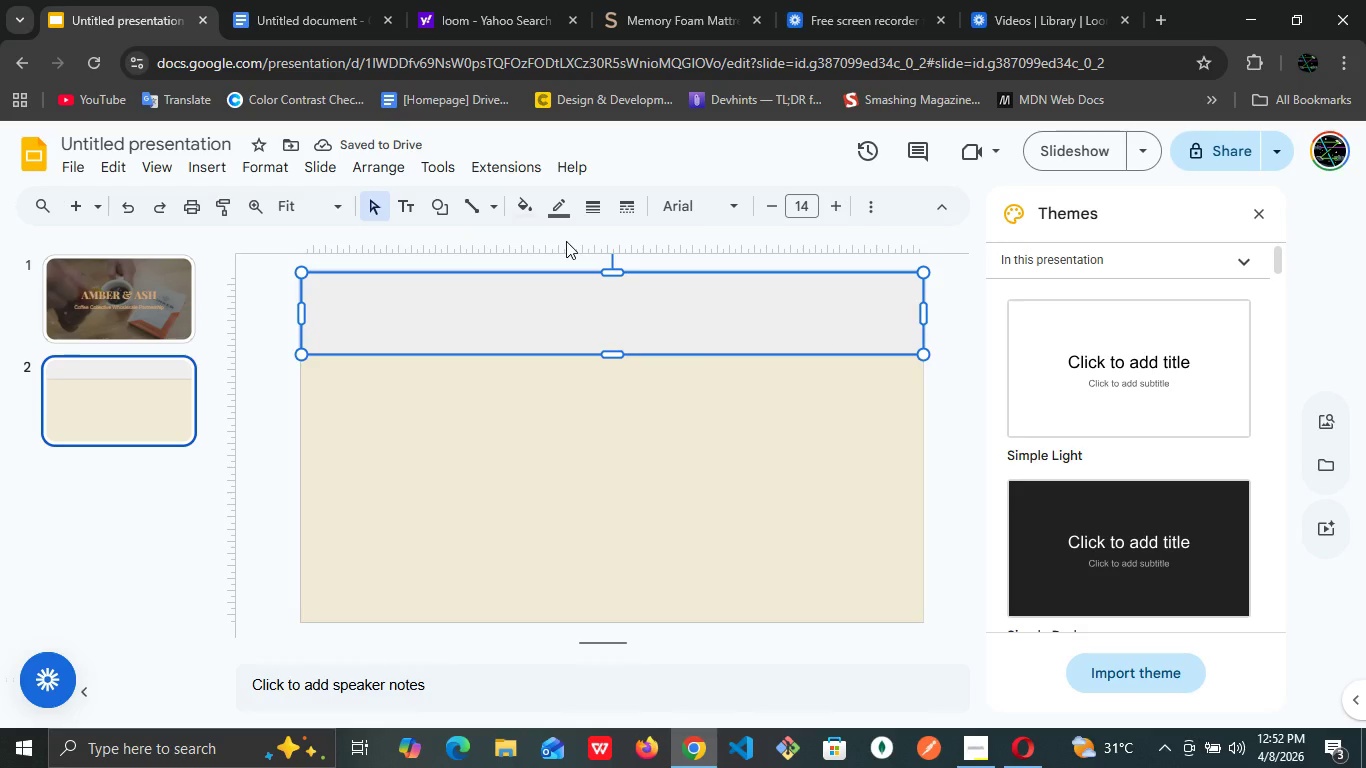 
left_click([527, 219])
 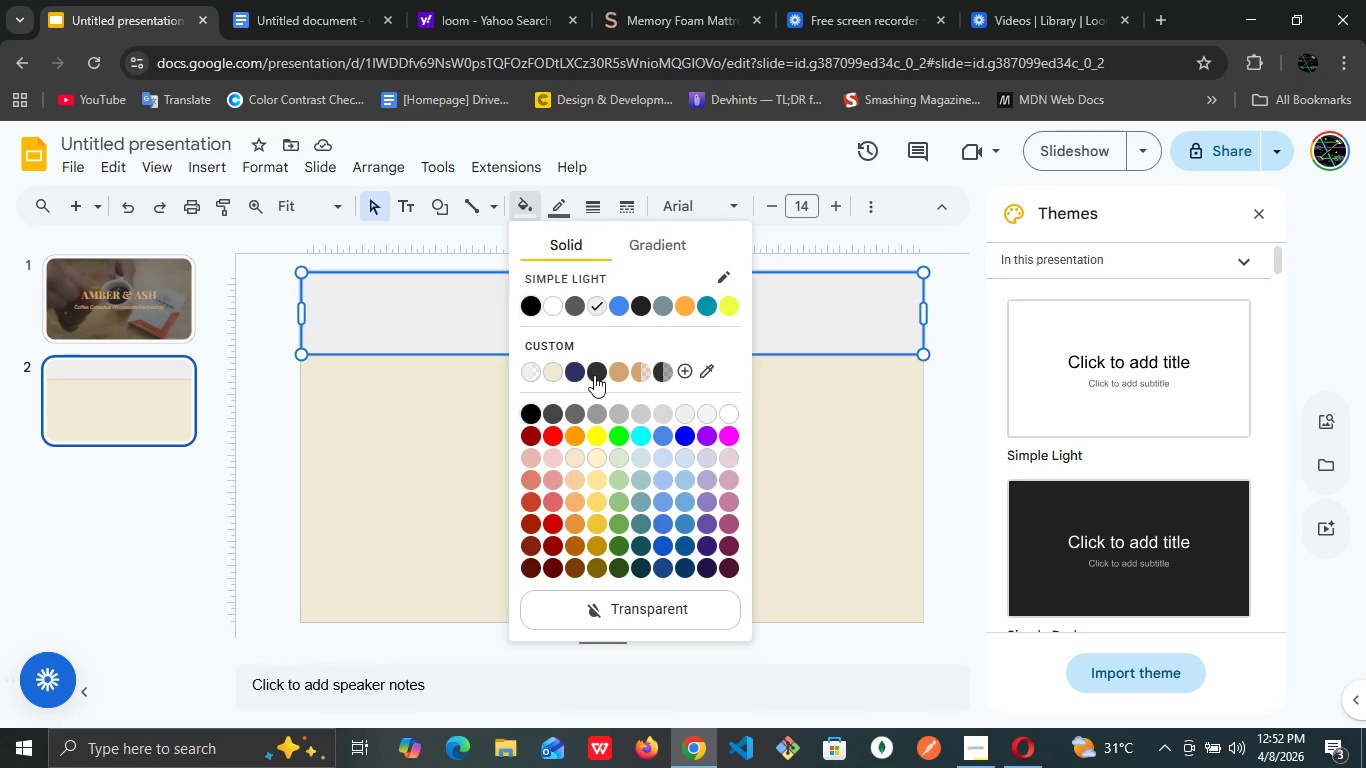 
left_click([598, 370])
 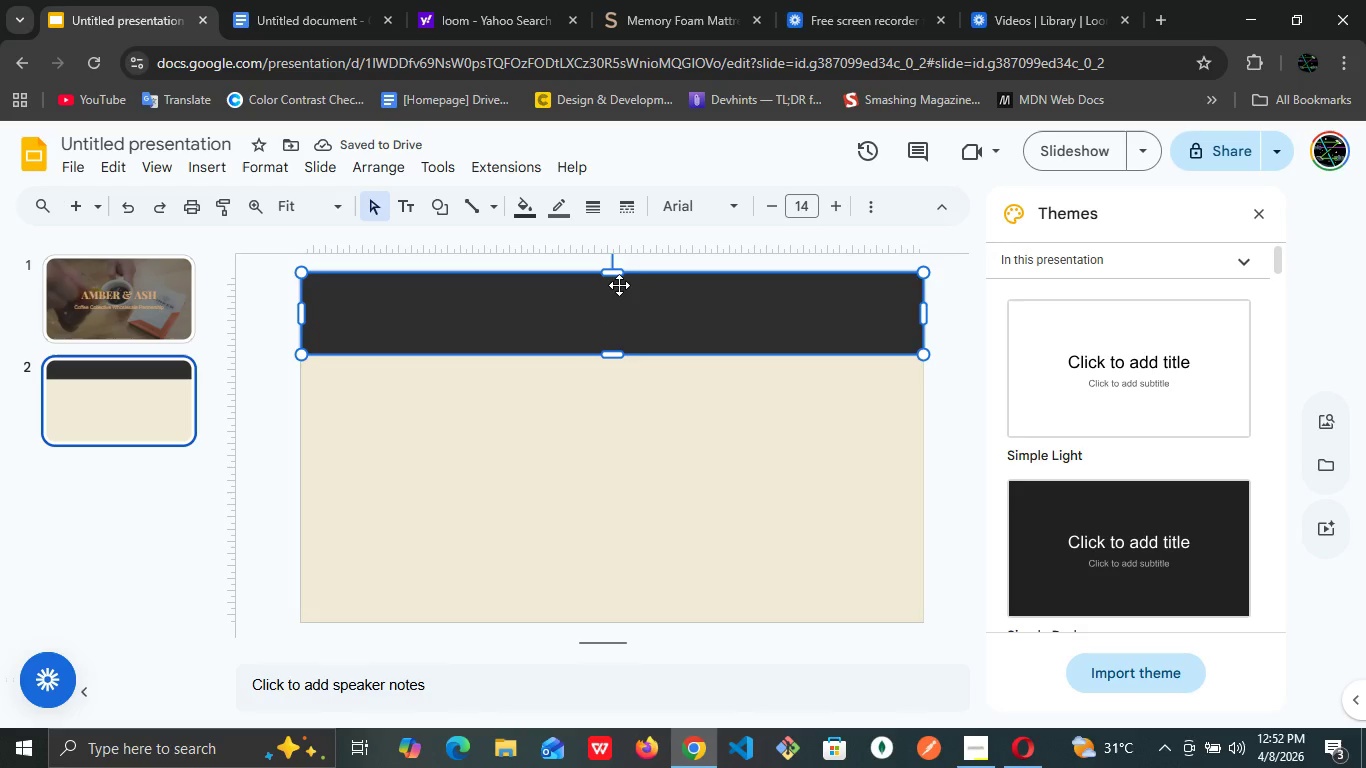 
left_click_drag(start_coordinate=[615, 273], to_coordinate=[615, 316])
 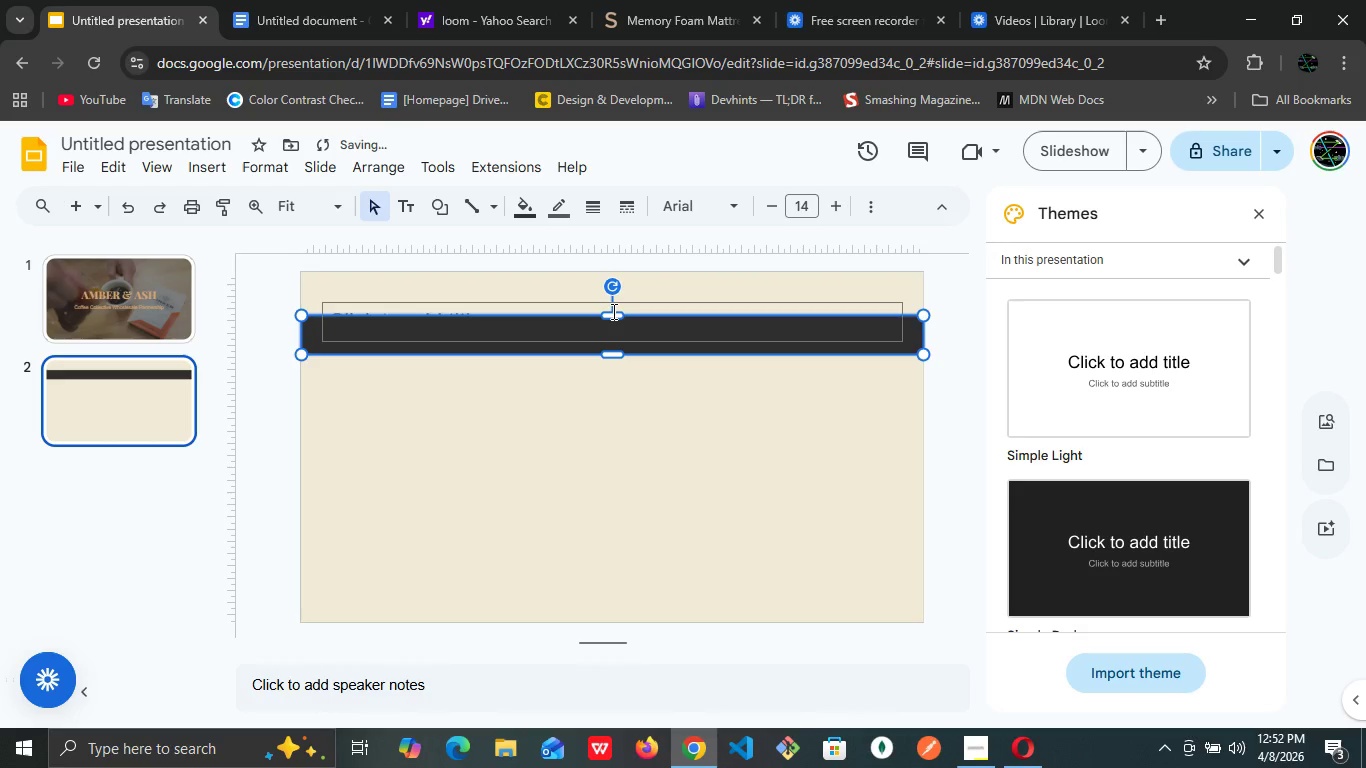 
left_click_drag(start_coordinate=[612, 311], to_coordinate=[605, 340])
 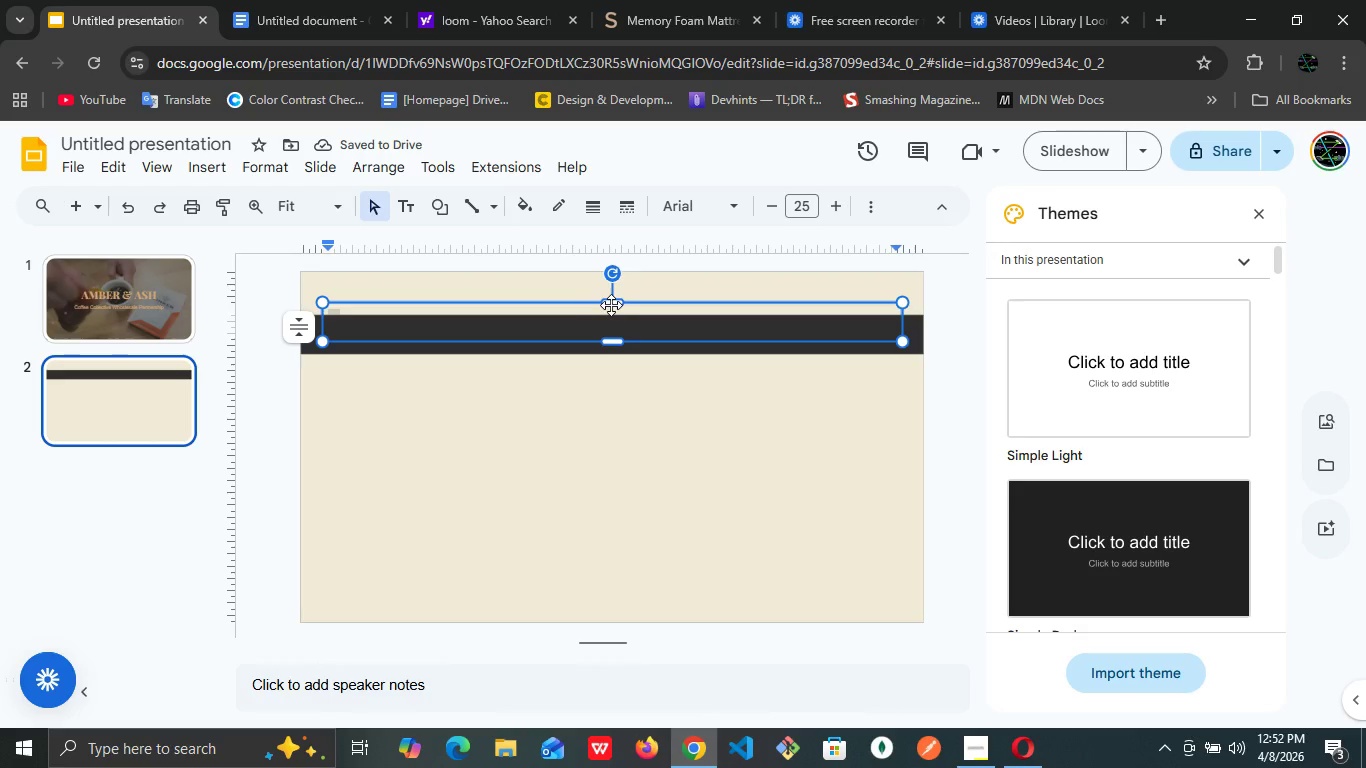 
left_click_drag(start_coordinate=[611, 303], to_coordinate=[613, 337])
 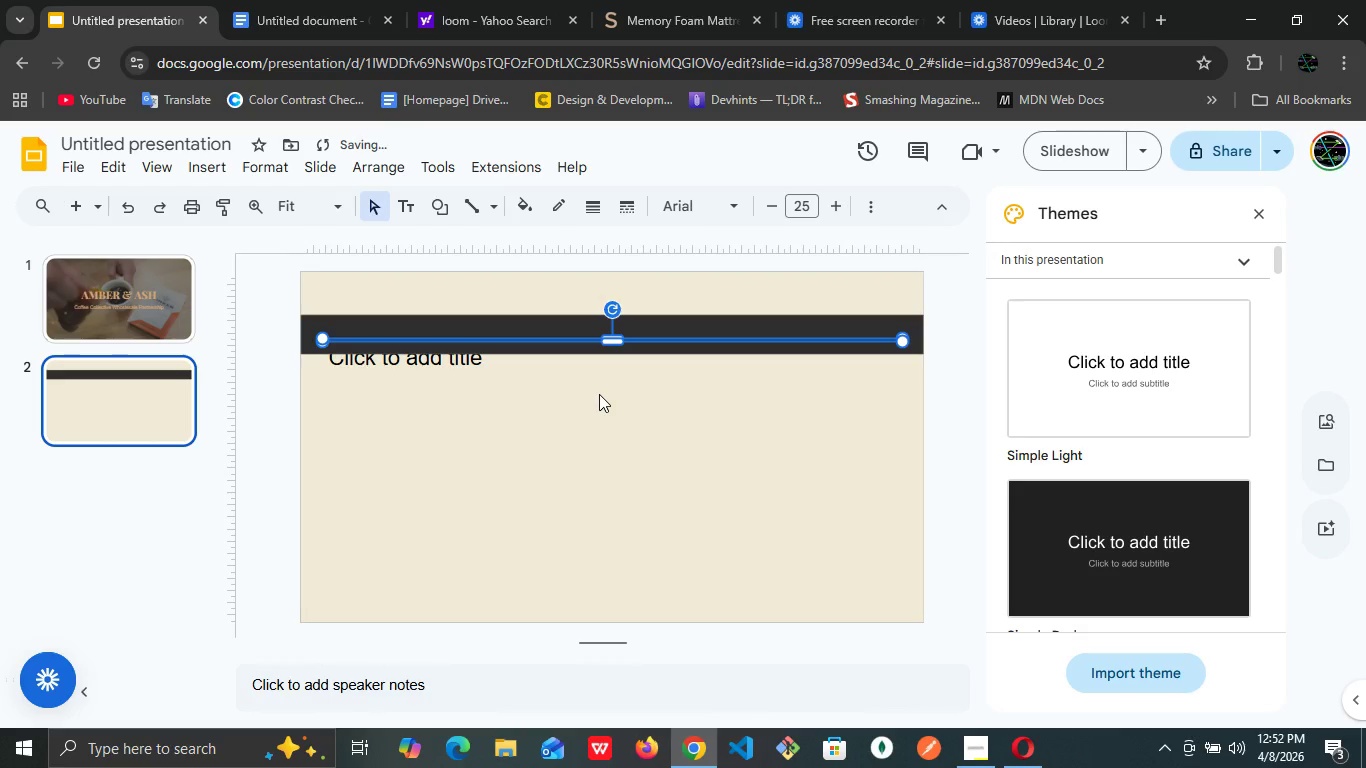 
key(Control+Z)
 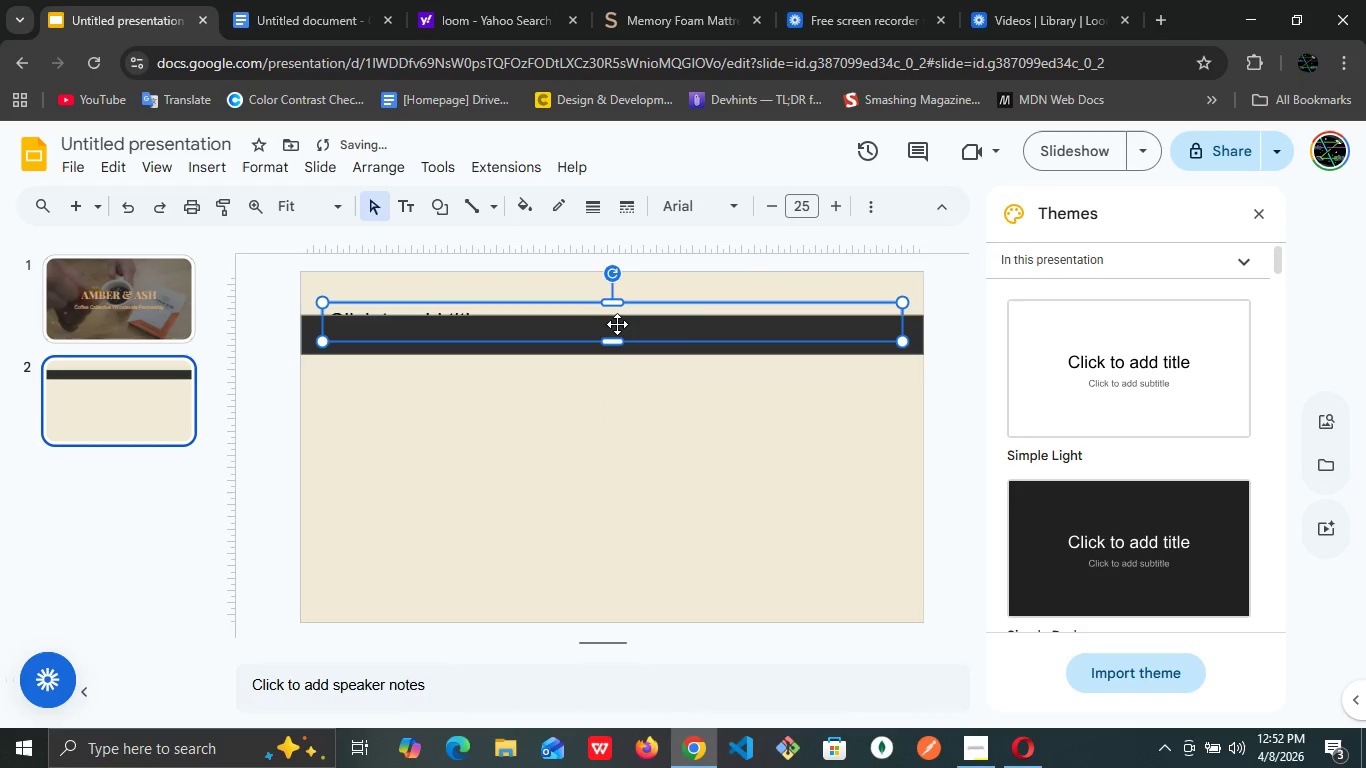 
left_click([617, 324])
 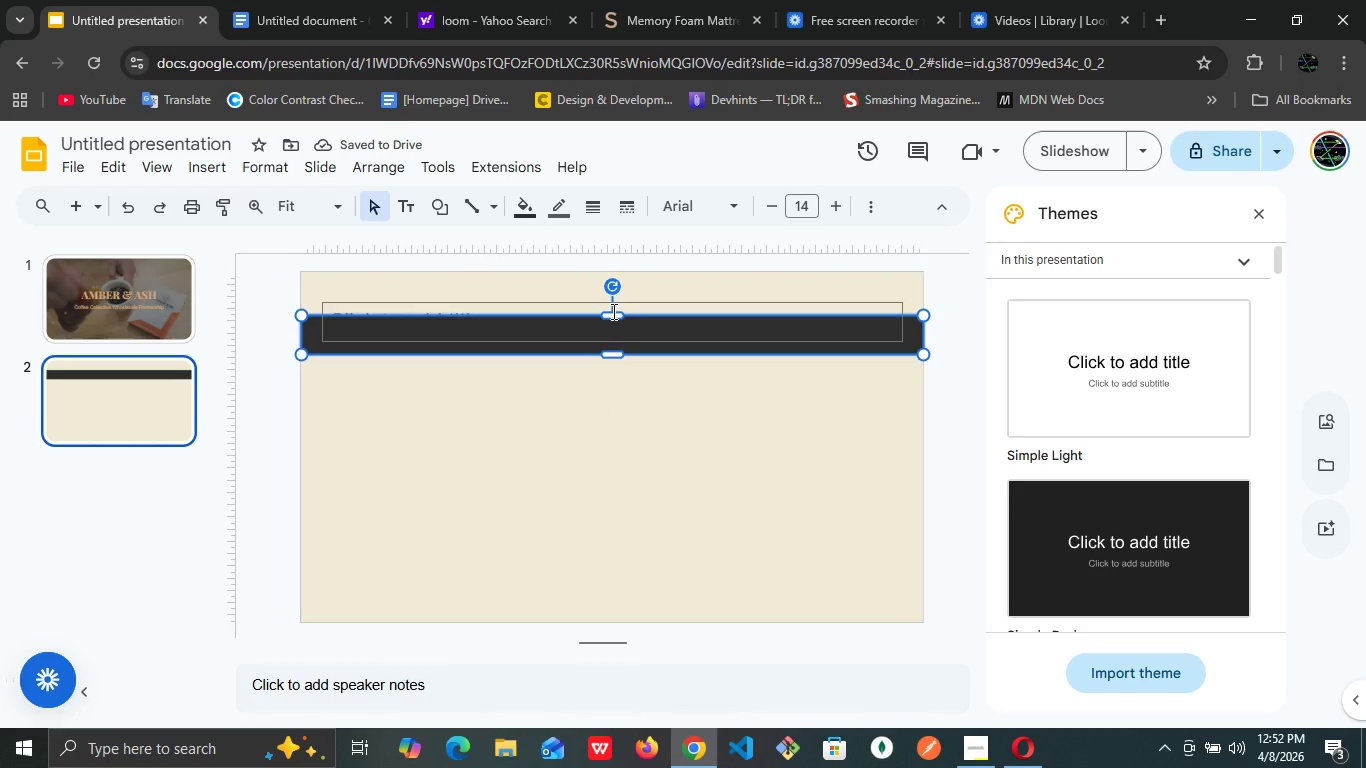 
left_click([612, 311])
 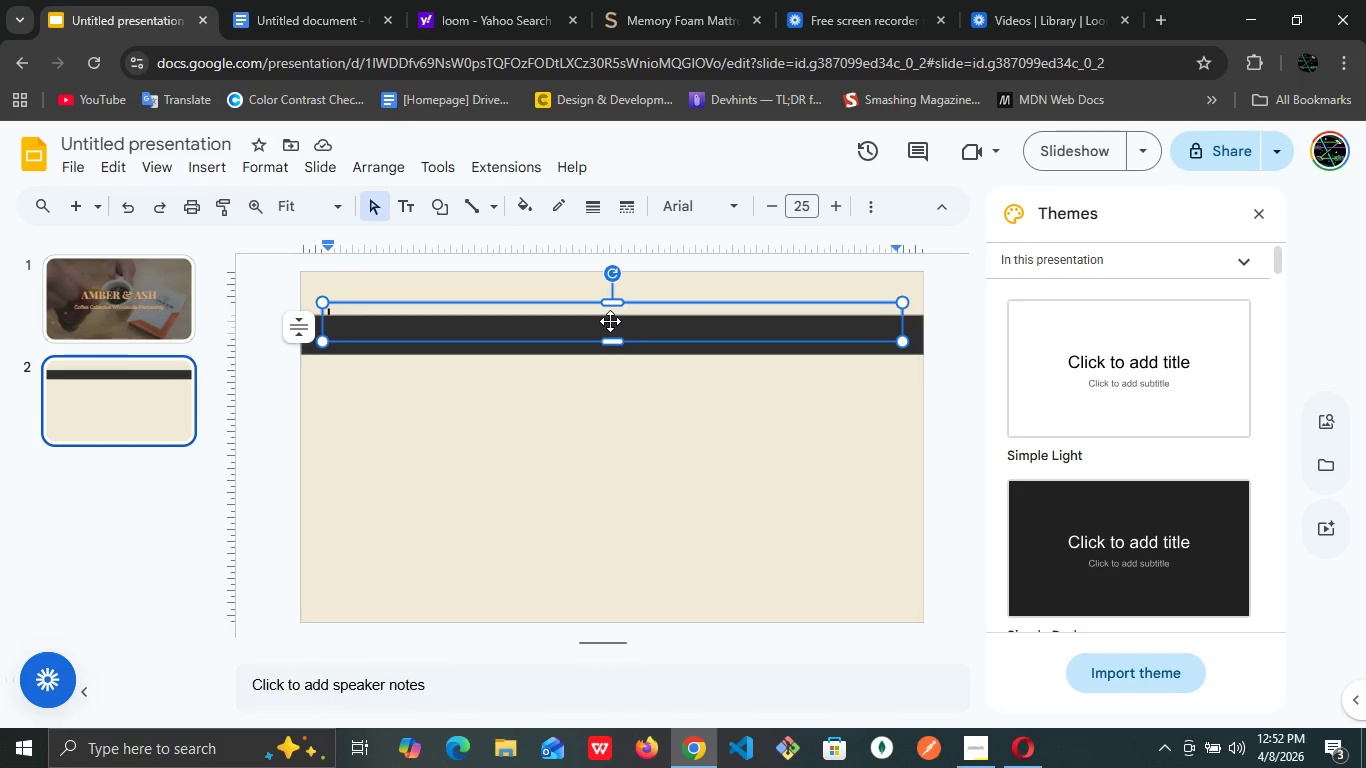 
right_click([610, 321])
 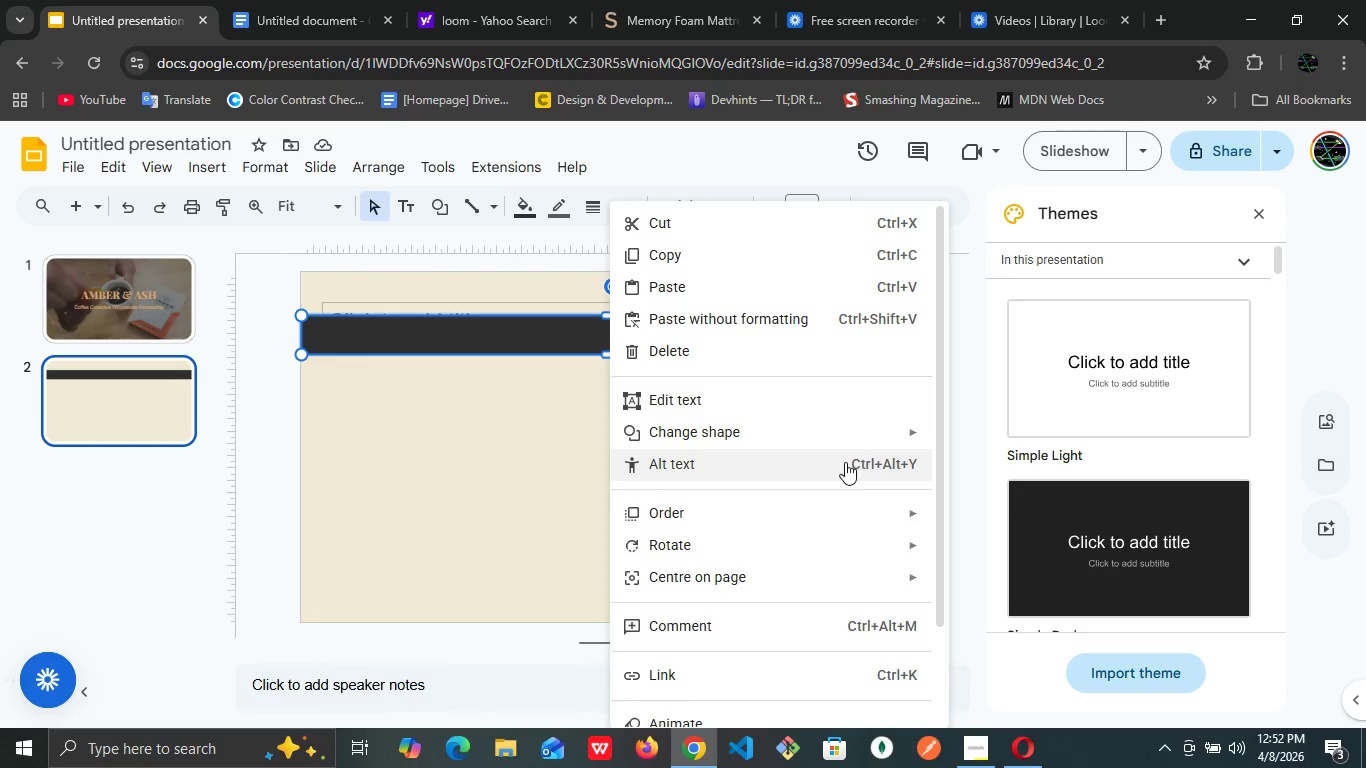 
mouse_move([882, 514])
 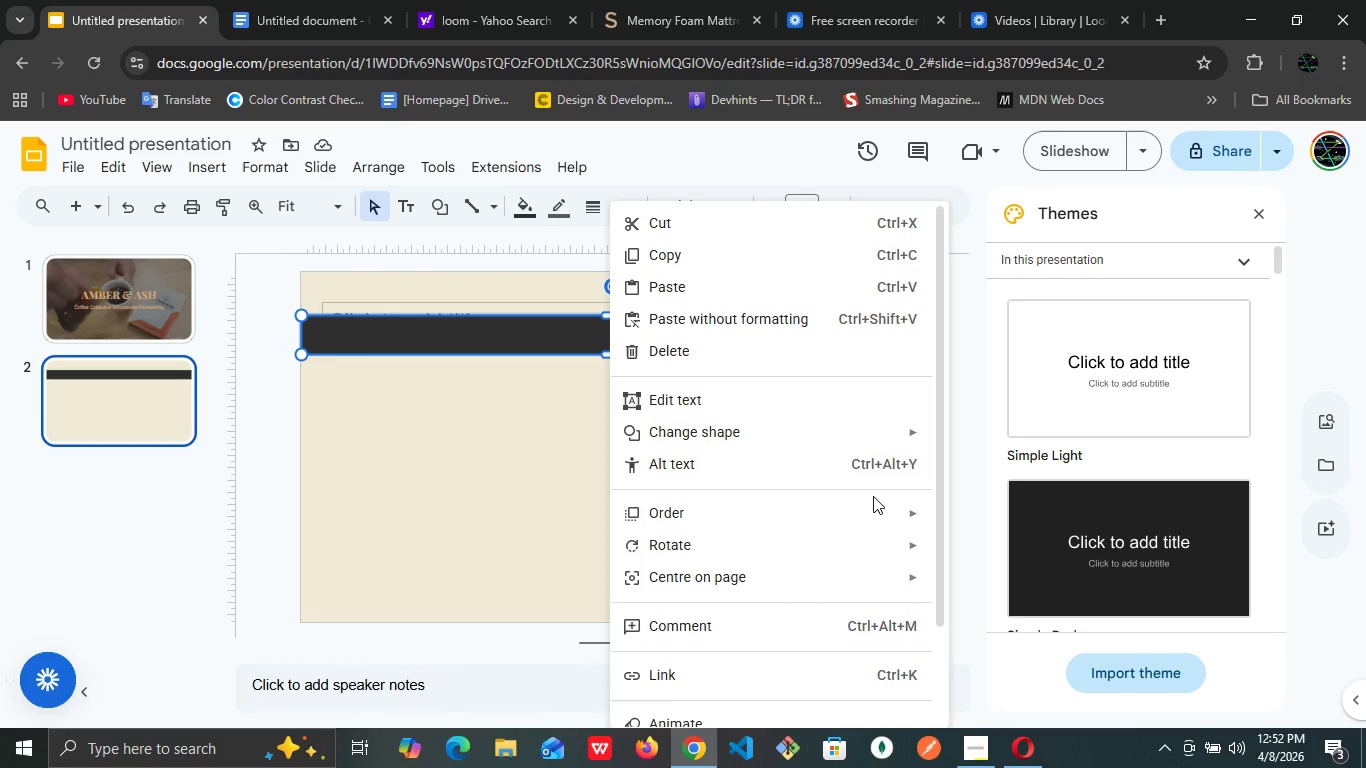 
mouse_move([899, 518])
 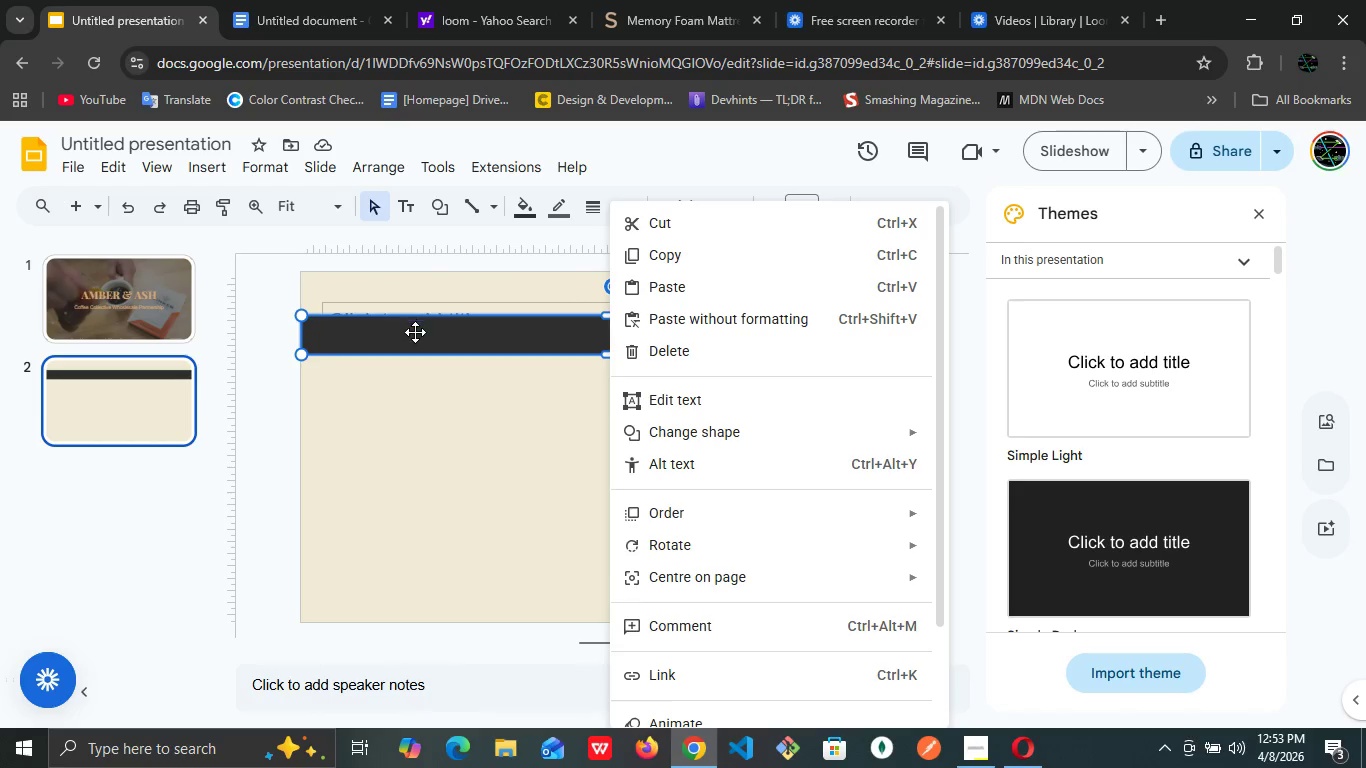 
left_click([462, 421])
 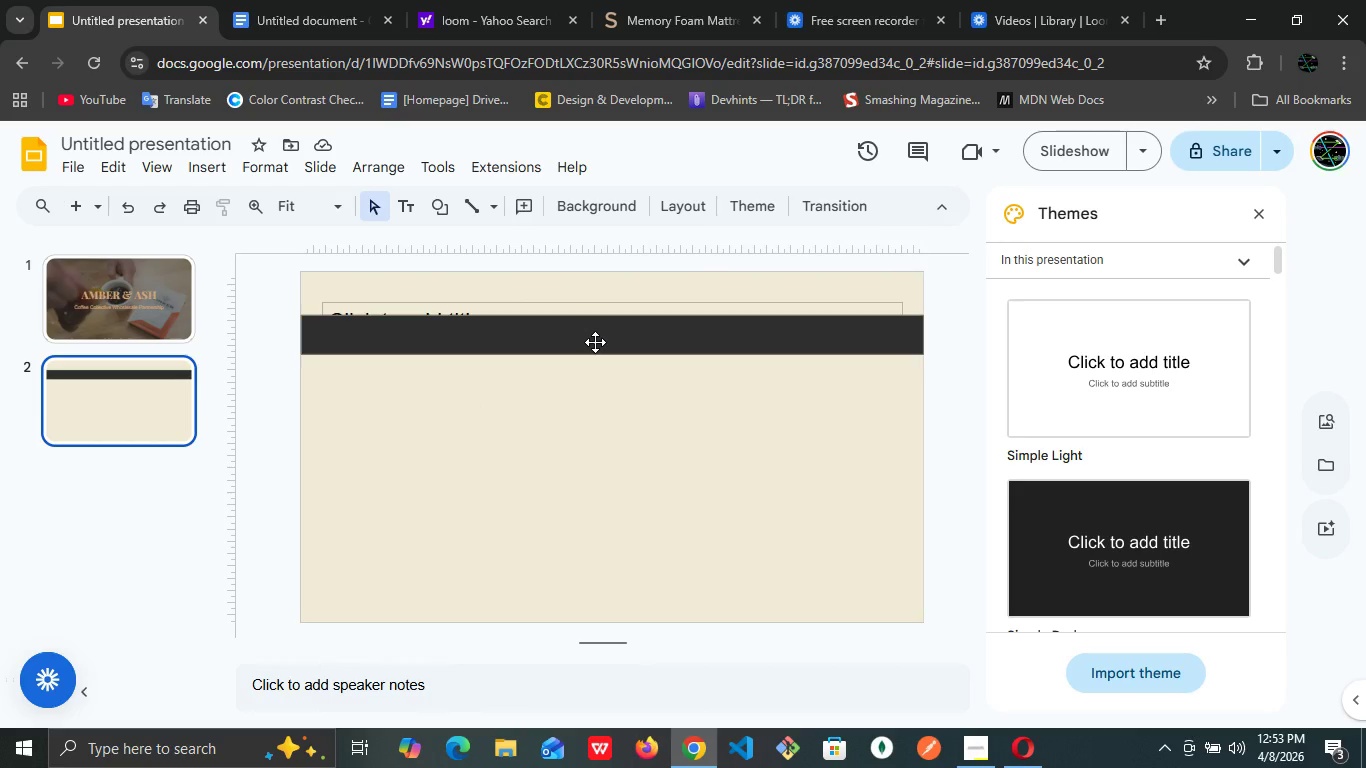 
left_click([595, 342])
 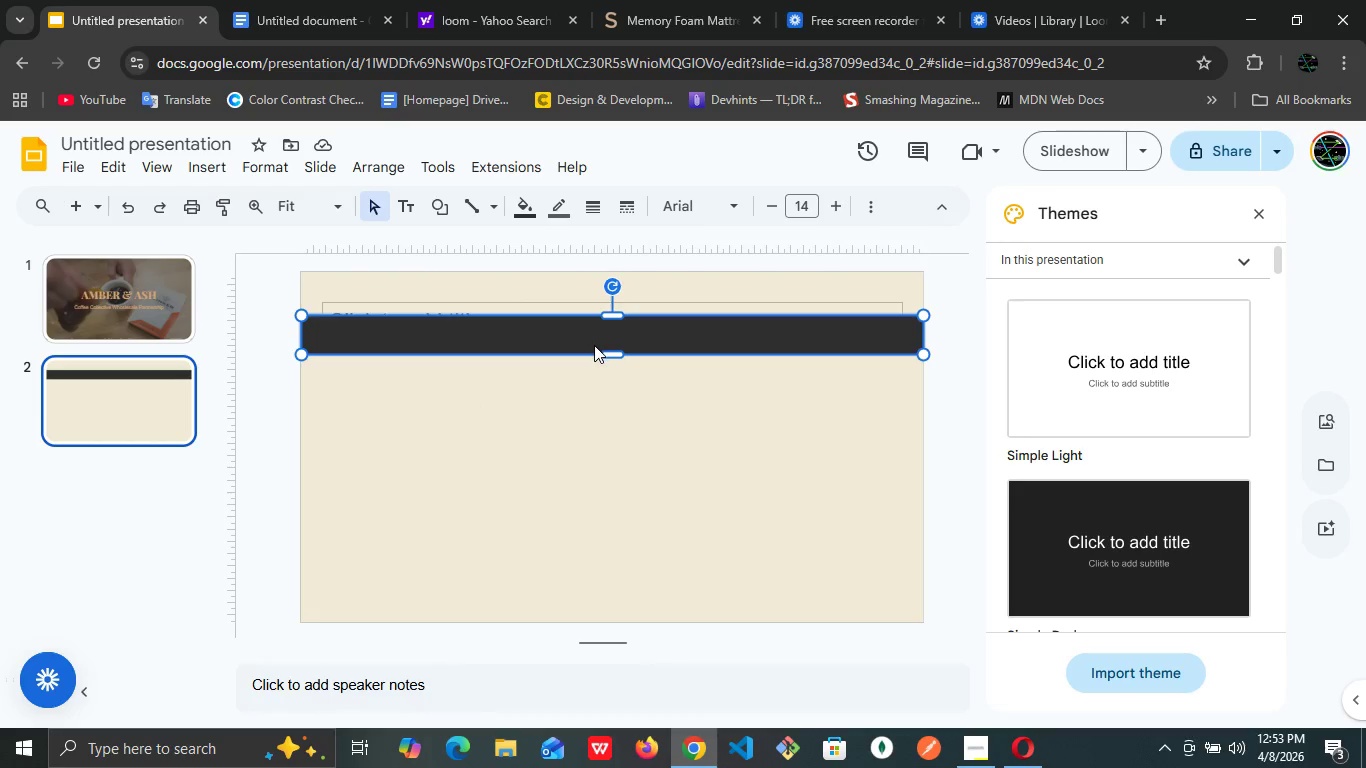 
key(ArrowDown)
 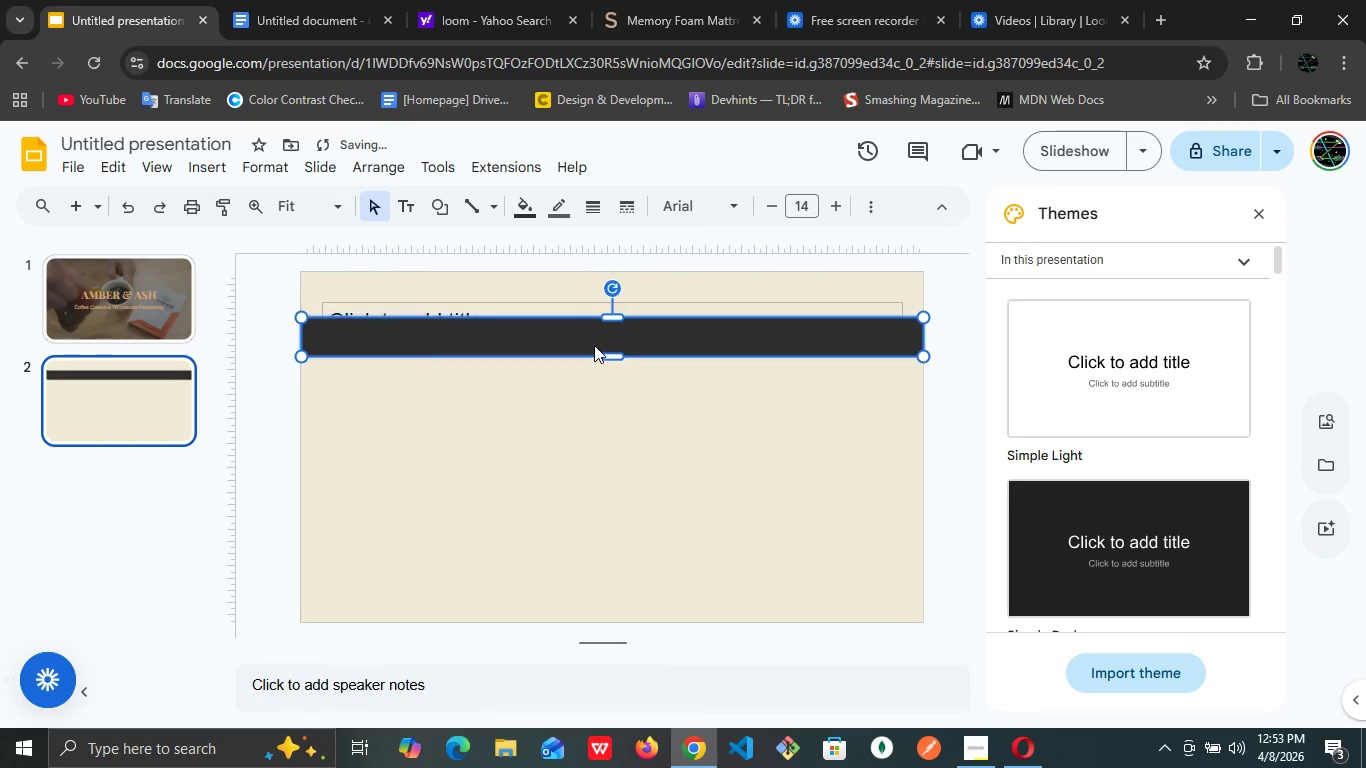 
key(ArrowDown)
 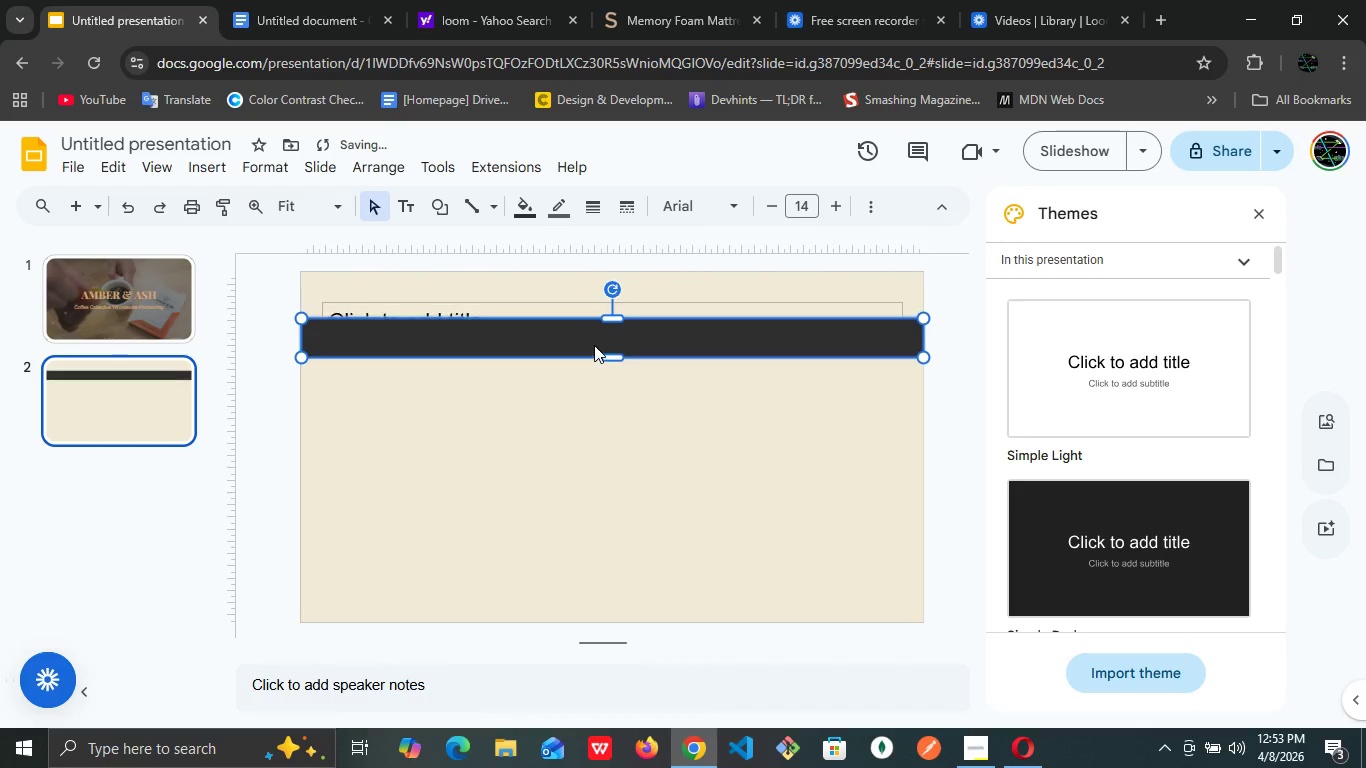 
key(ArrowDown)
 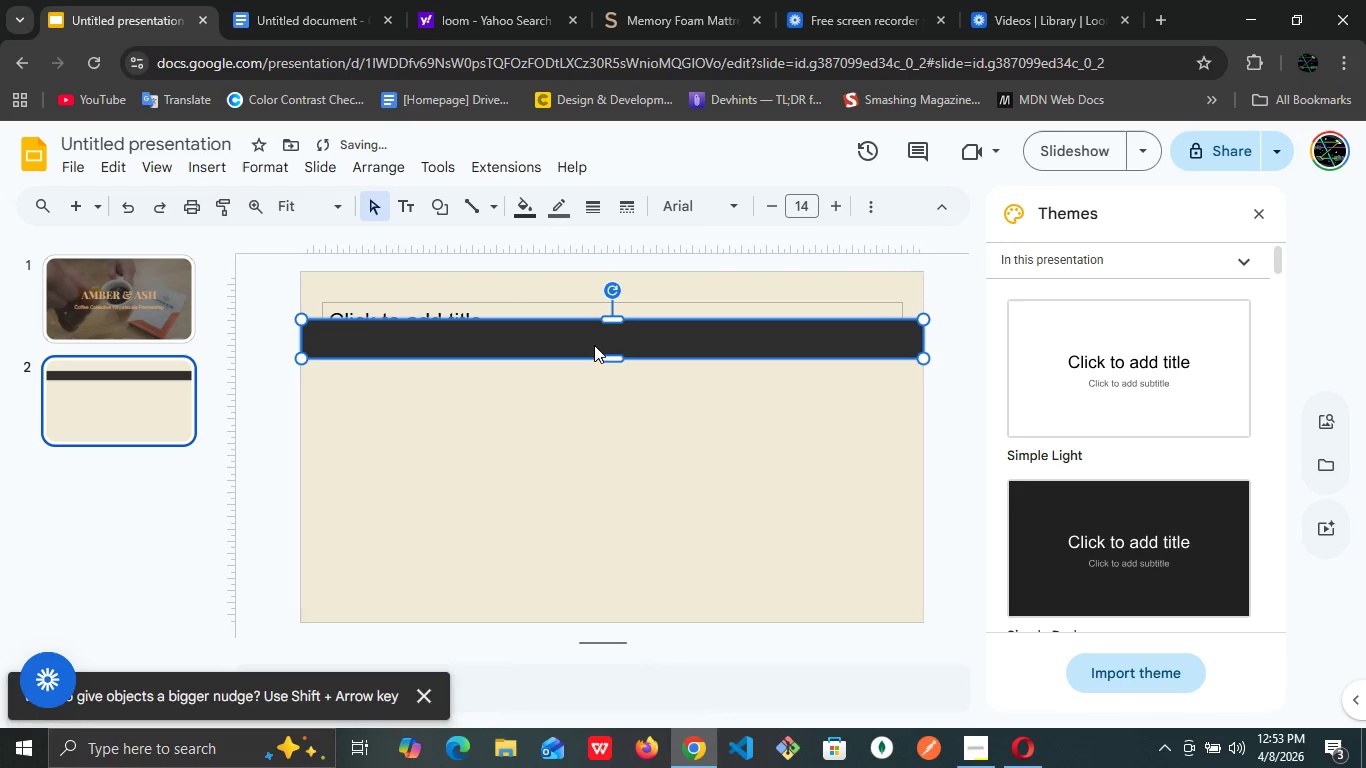 
key(ArrowDown)
 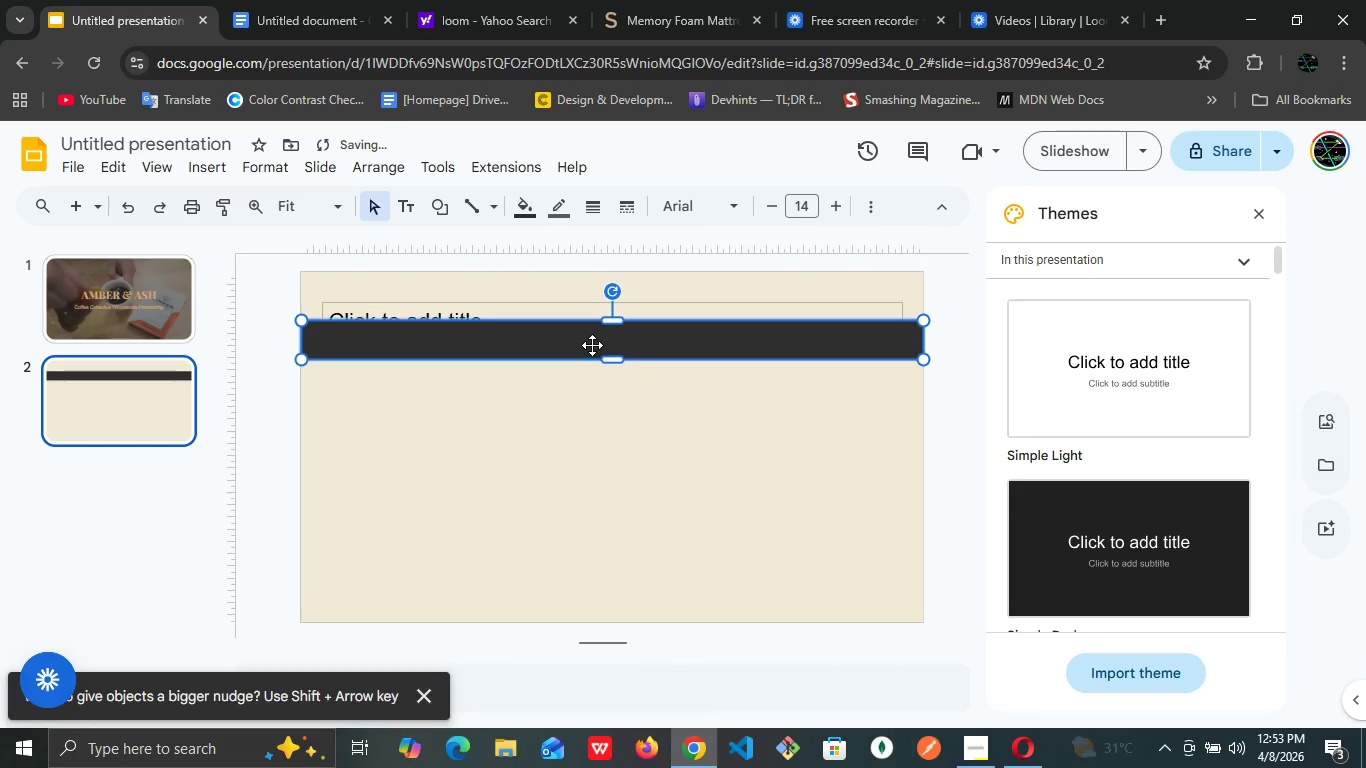 
key(ArrowDown)
 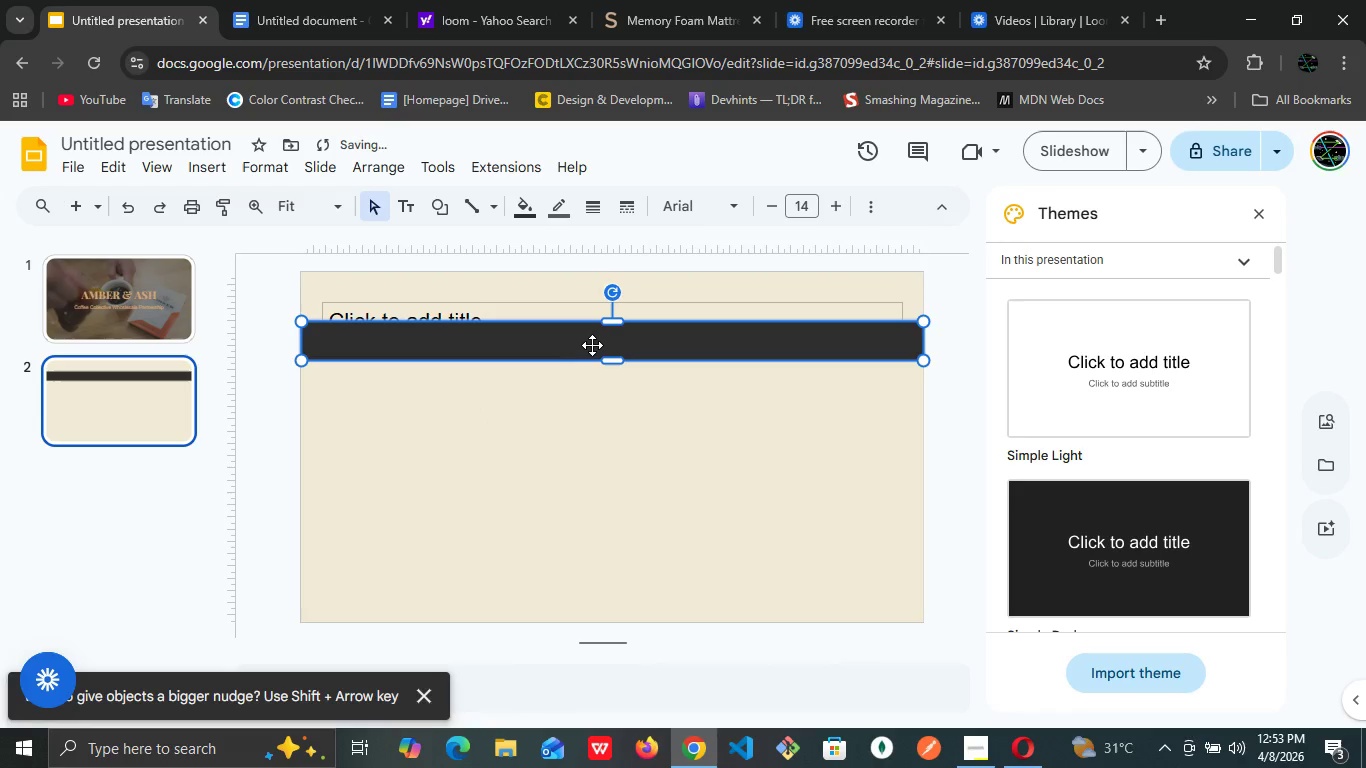 
key(ArrowDown)
 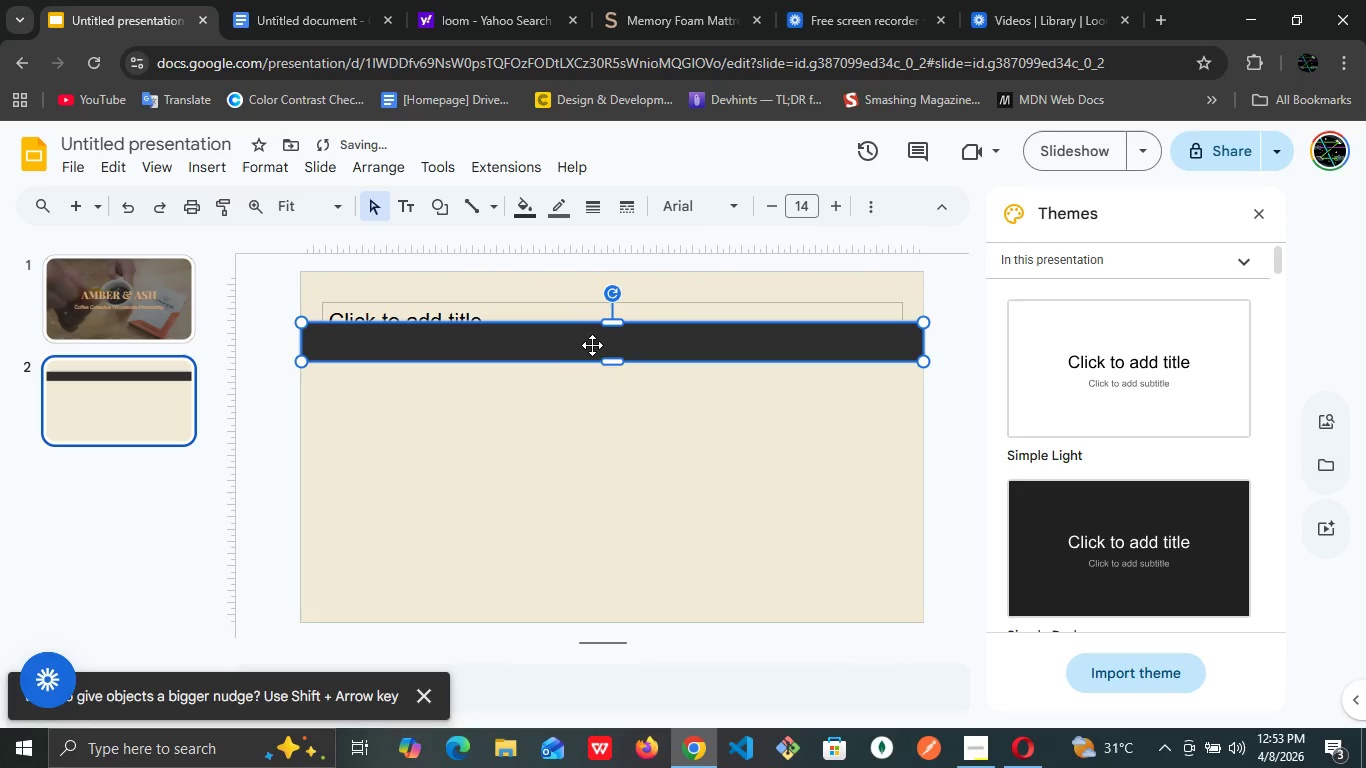 
key(ArrowDown)
 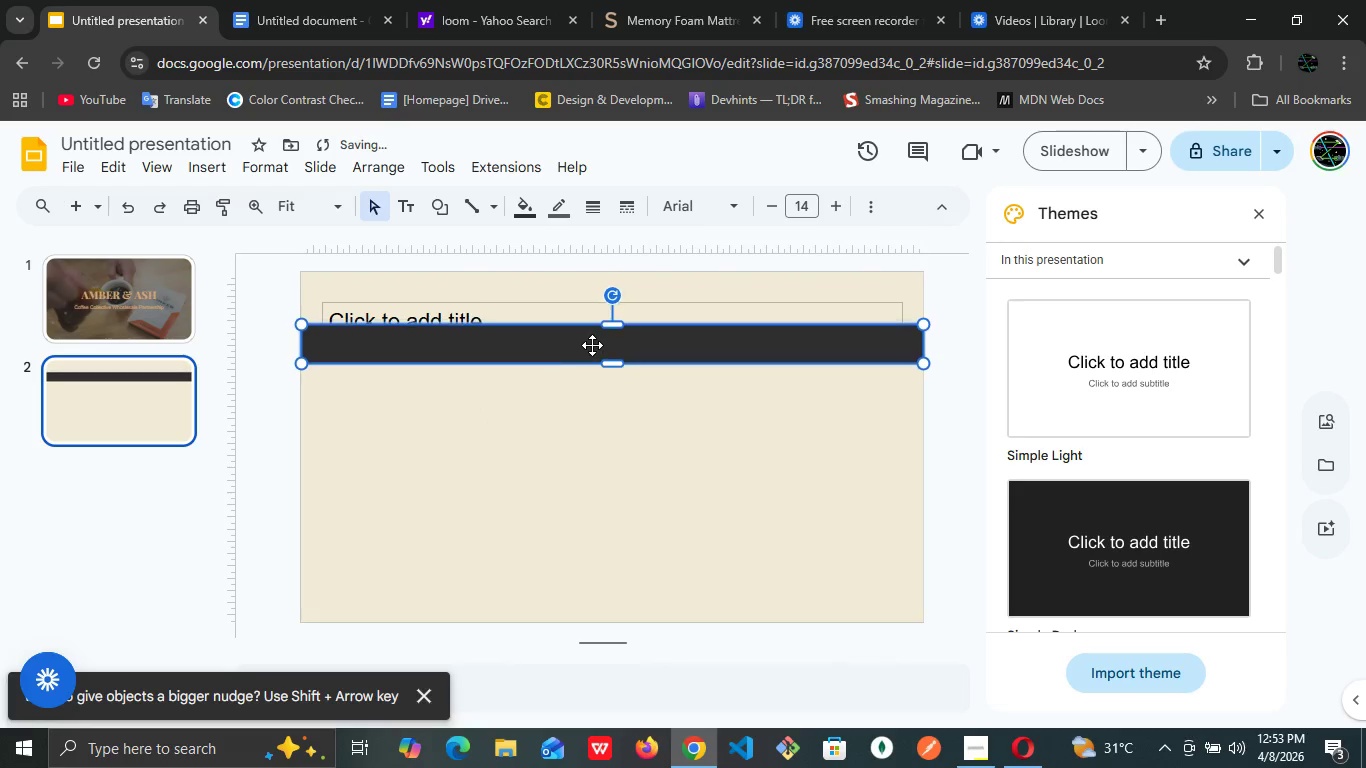 
key(ArrowDown)
 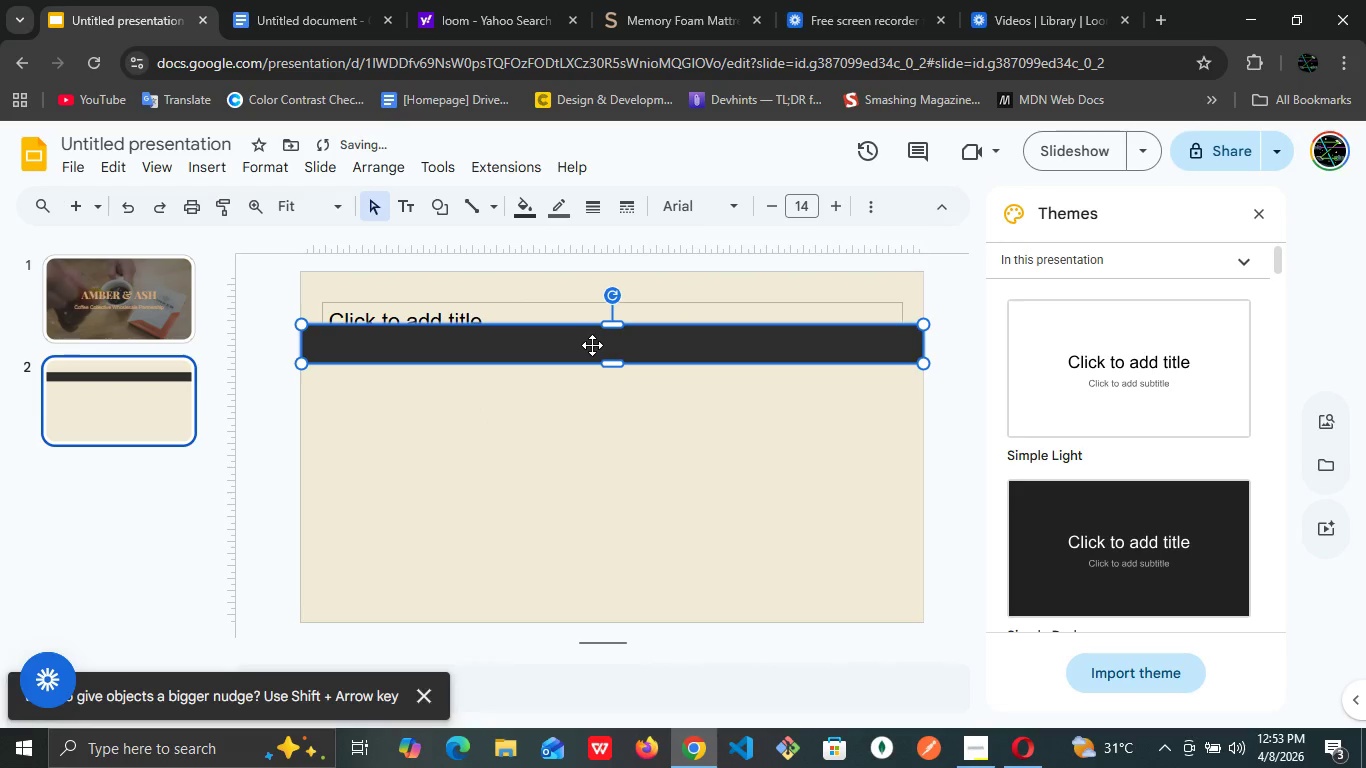 
key(ArrowDown)
 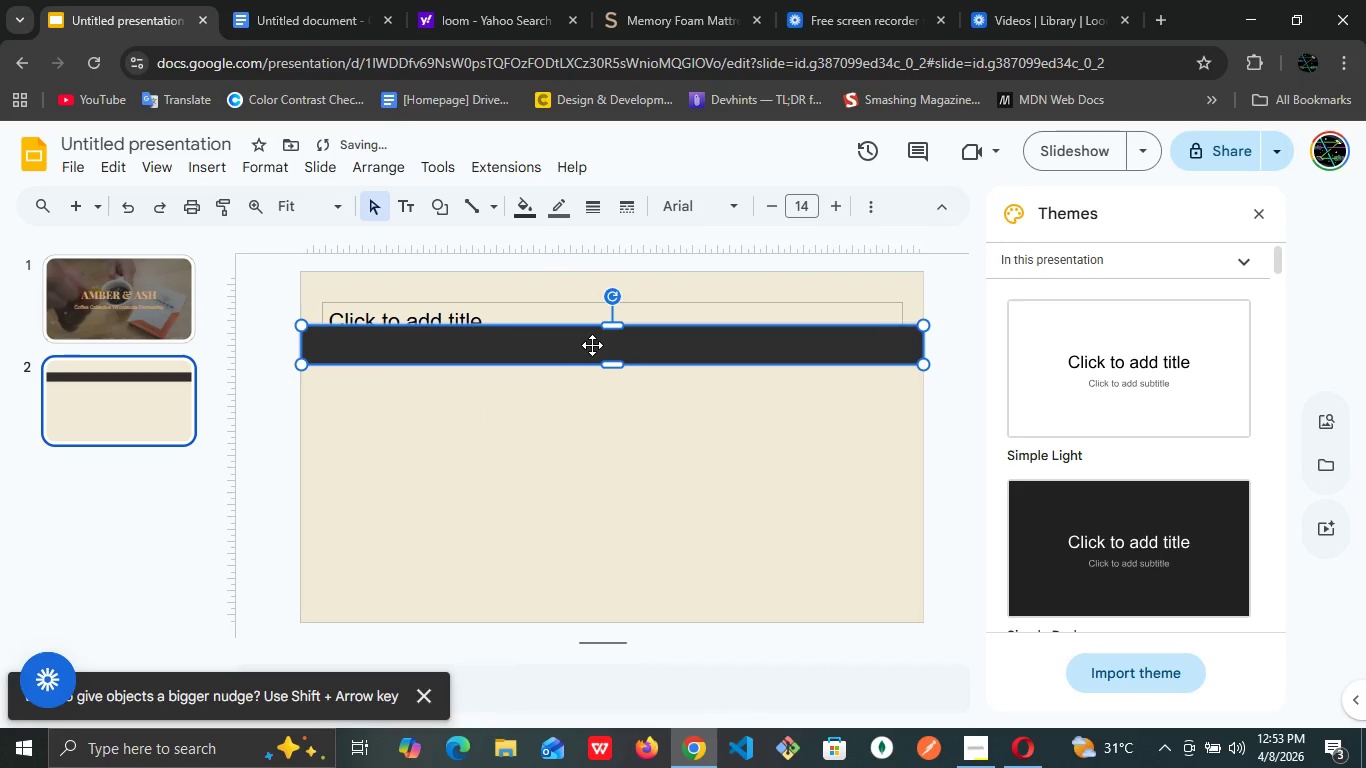 
key(ArrowDown)
 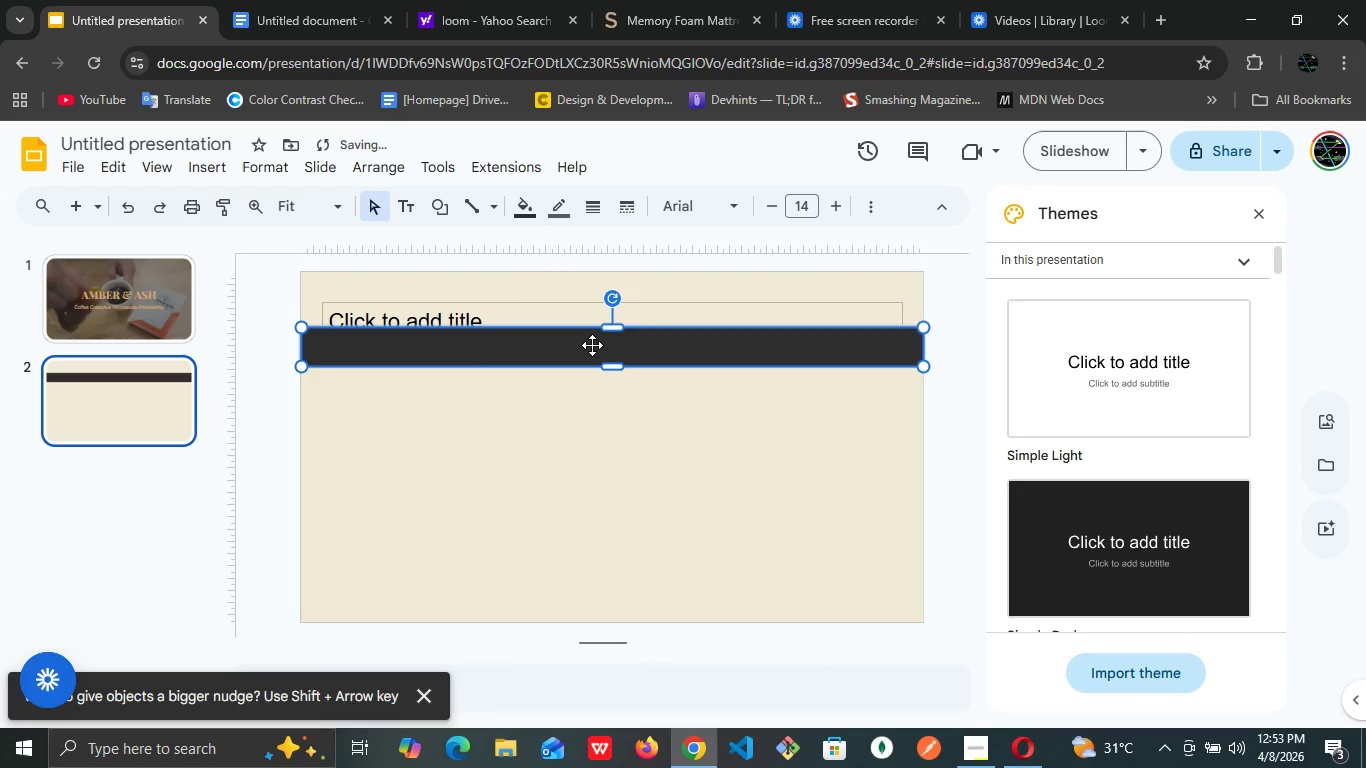 
key(ArrowDown)
 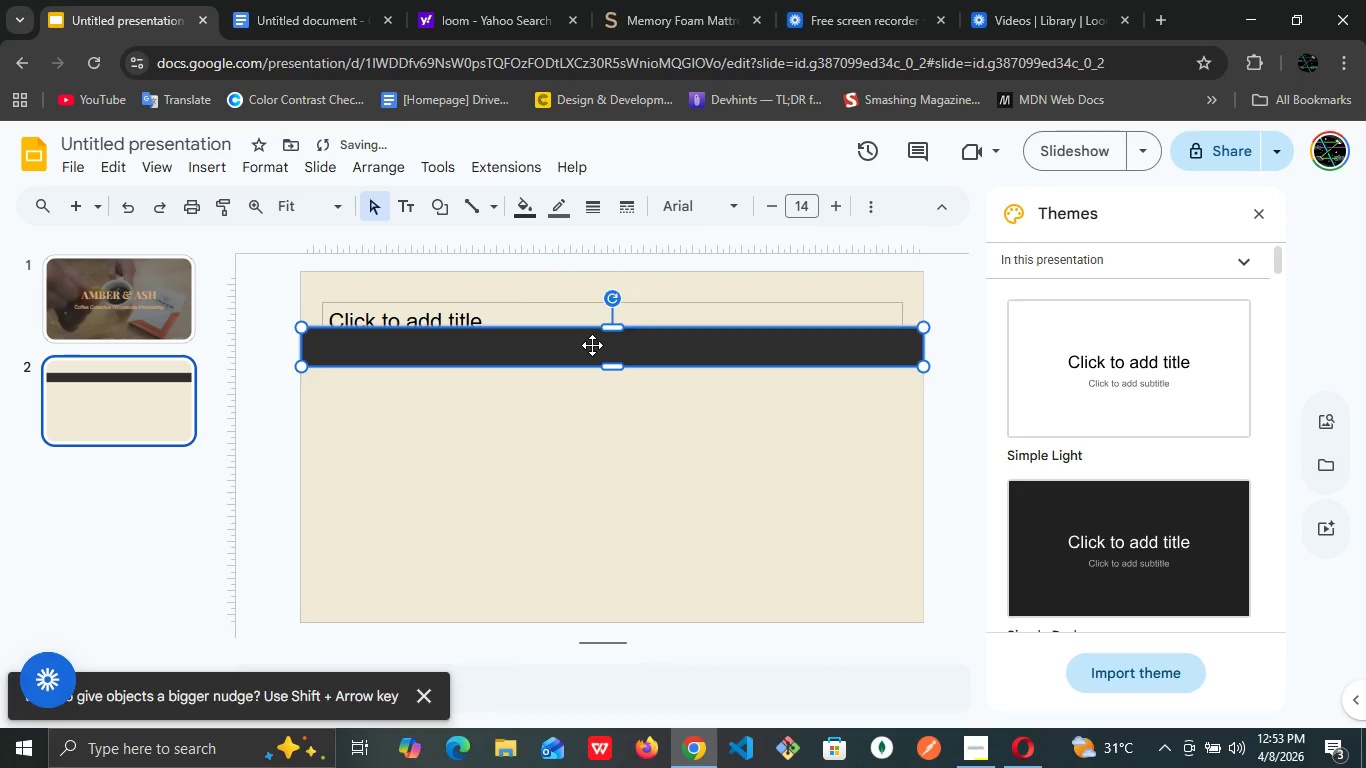 
key(ArrowDown)
 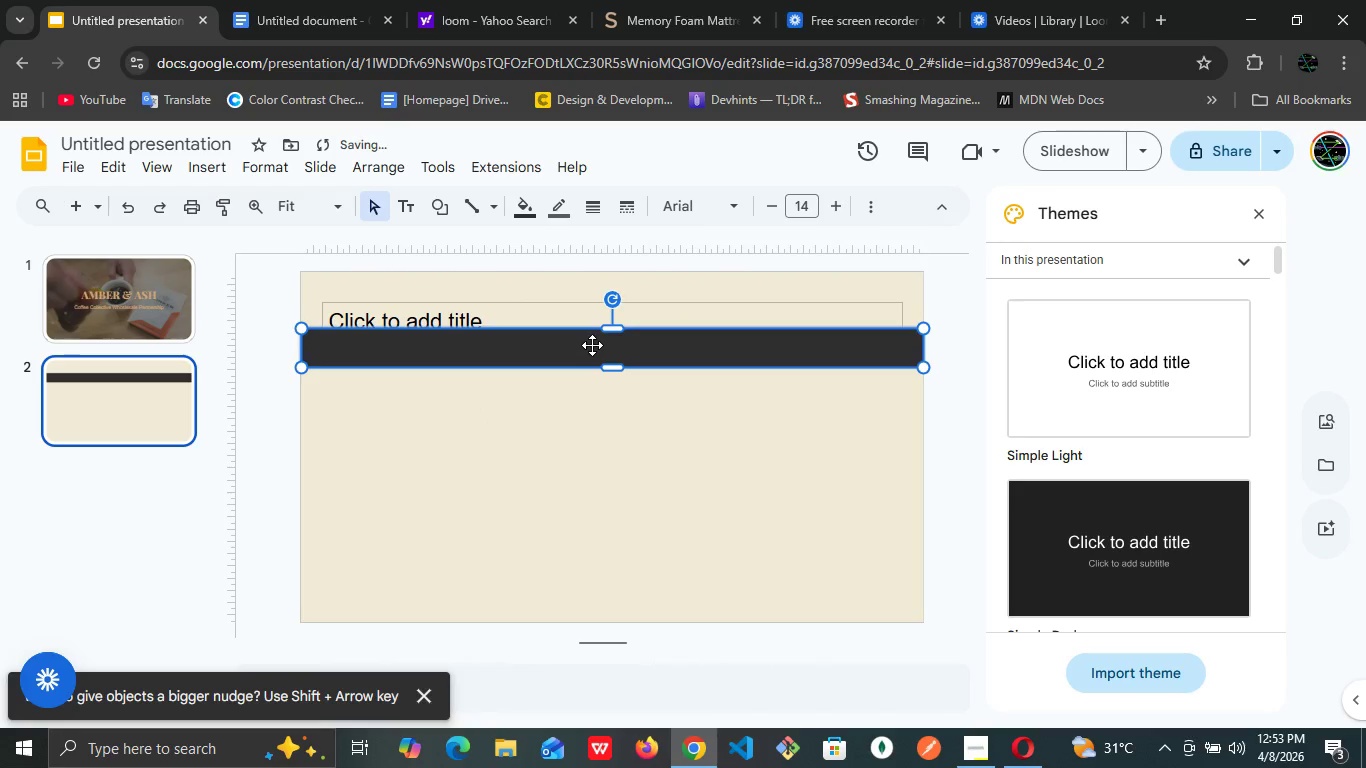 
key(ArrowDown)
 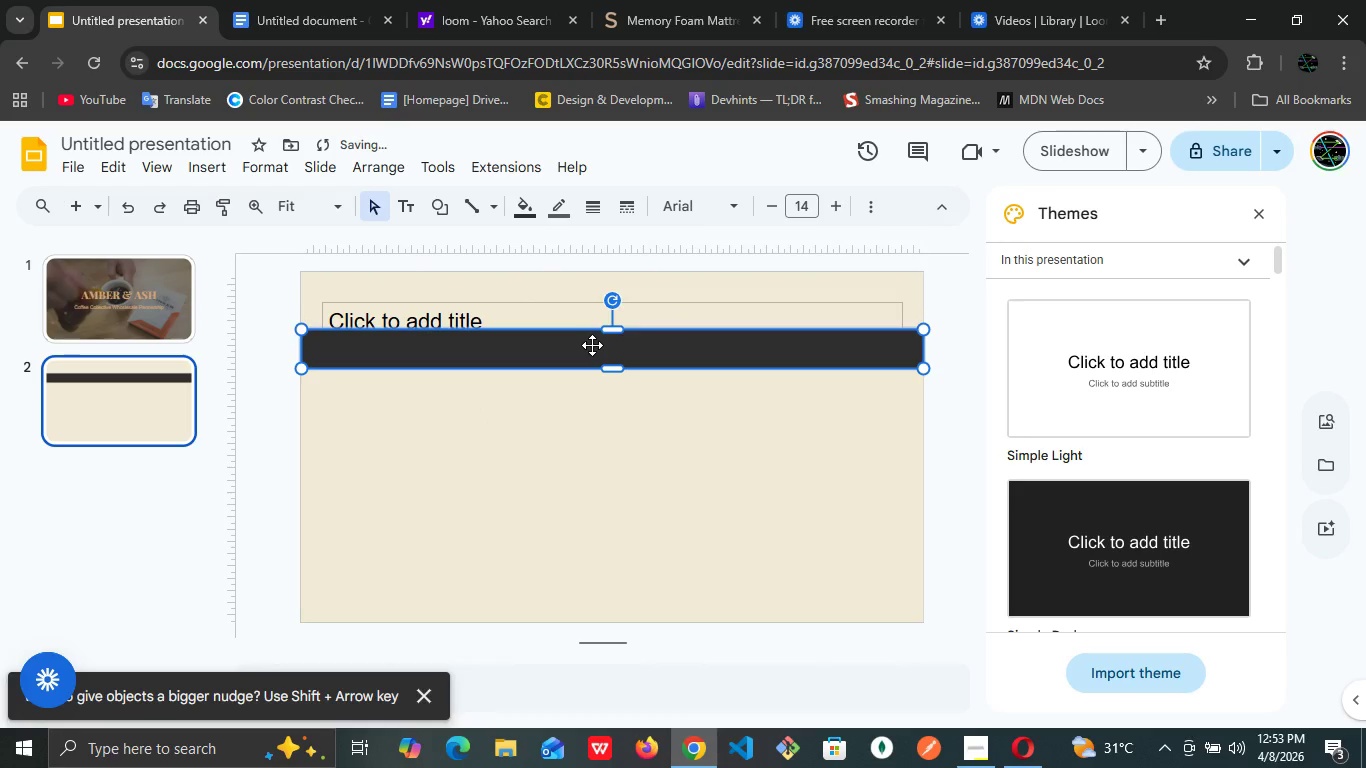 
key(ArrowDown)
 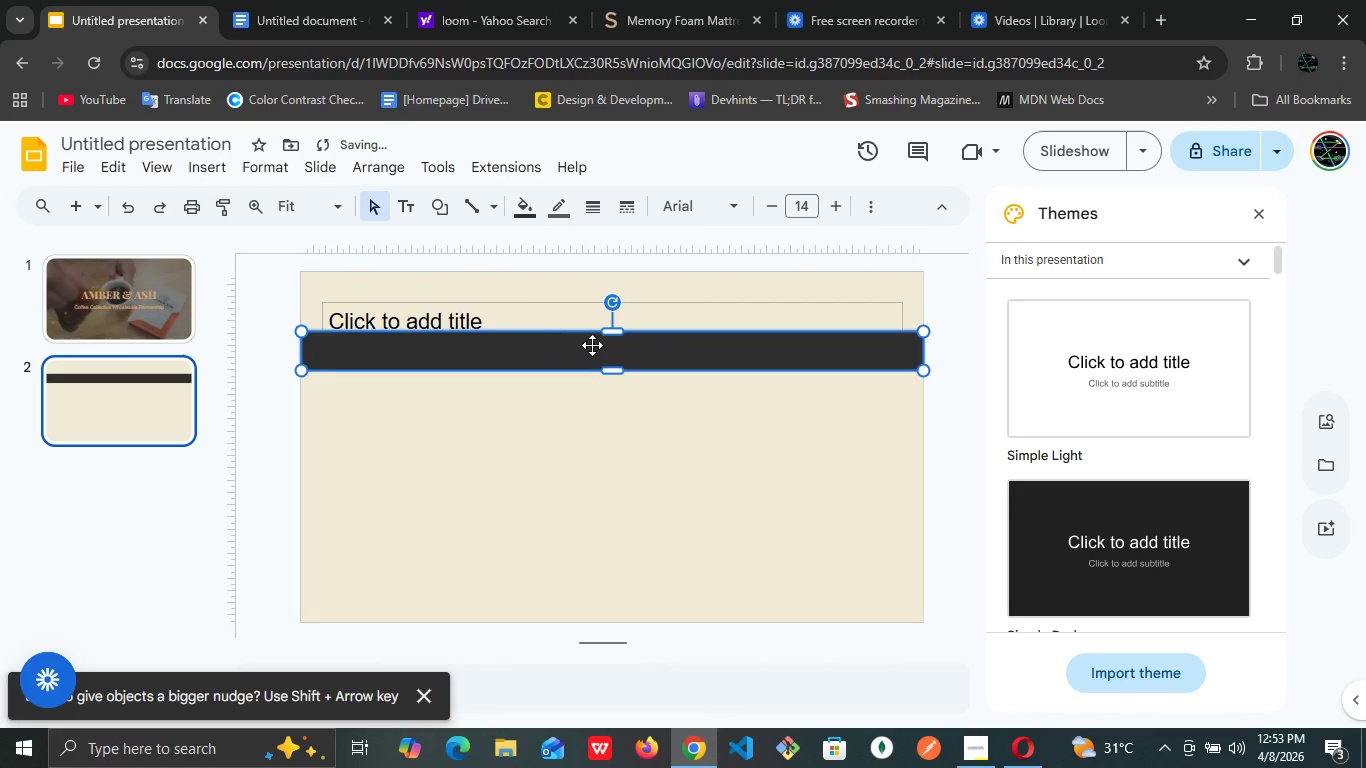 
key(ArrowDown)
 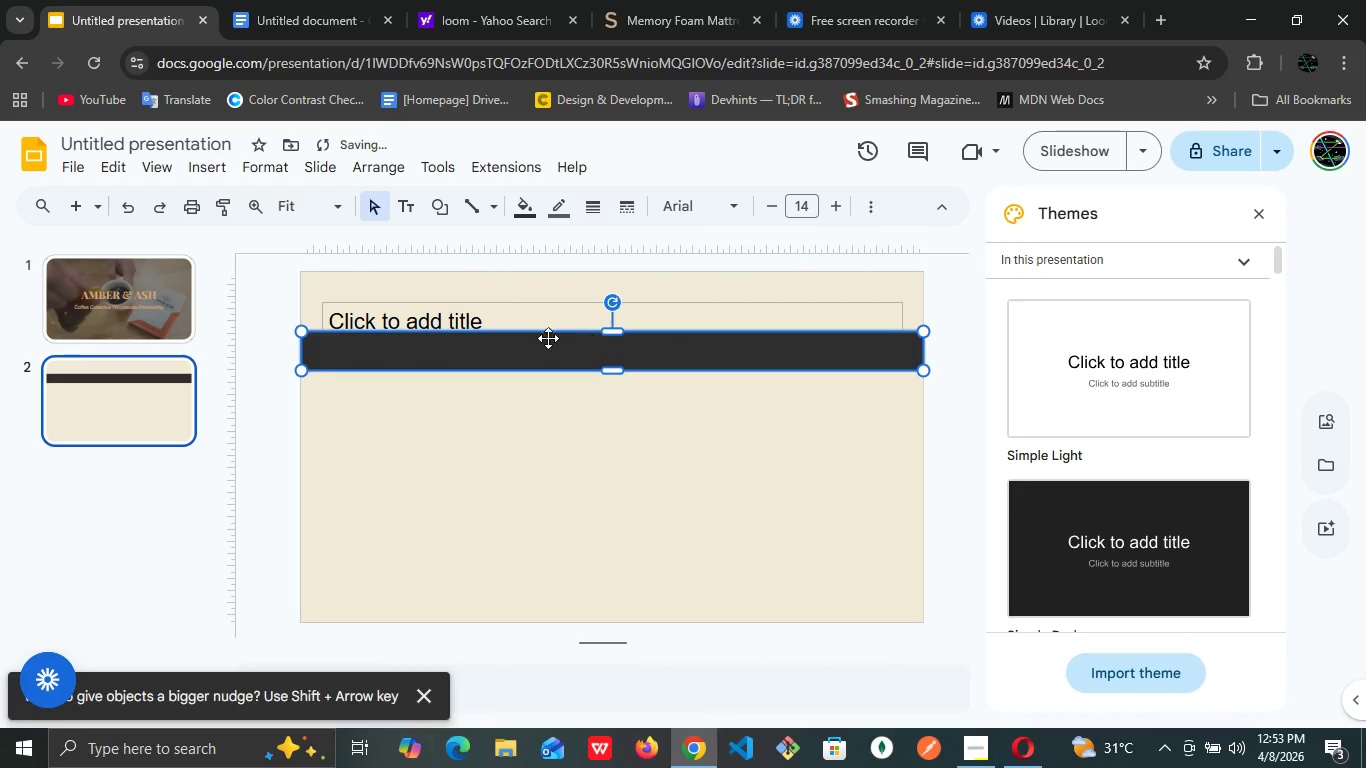 
key(ArrowDown)
 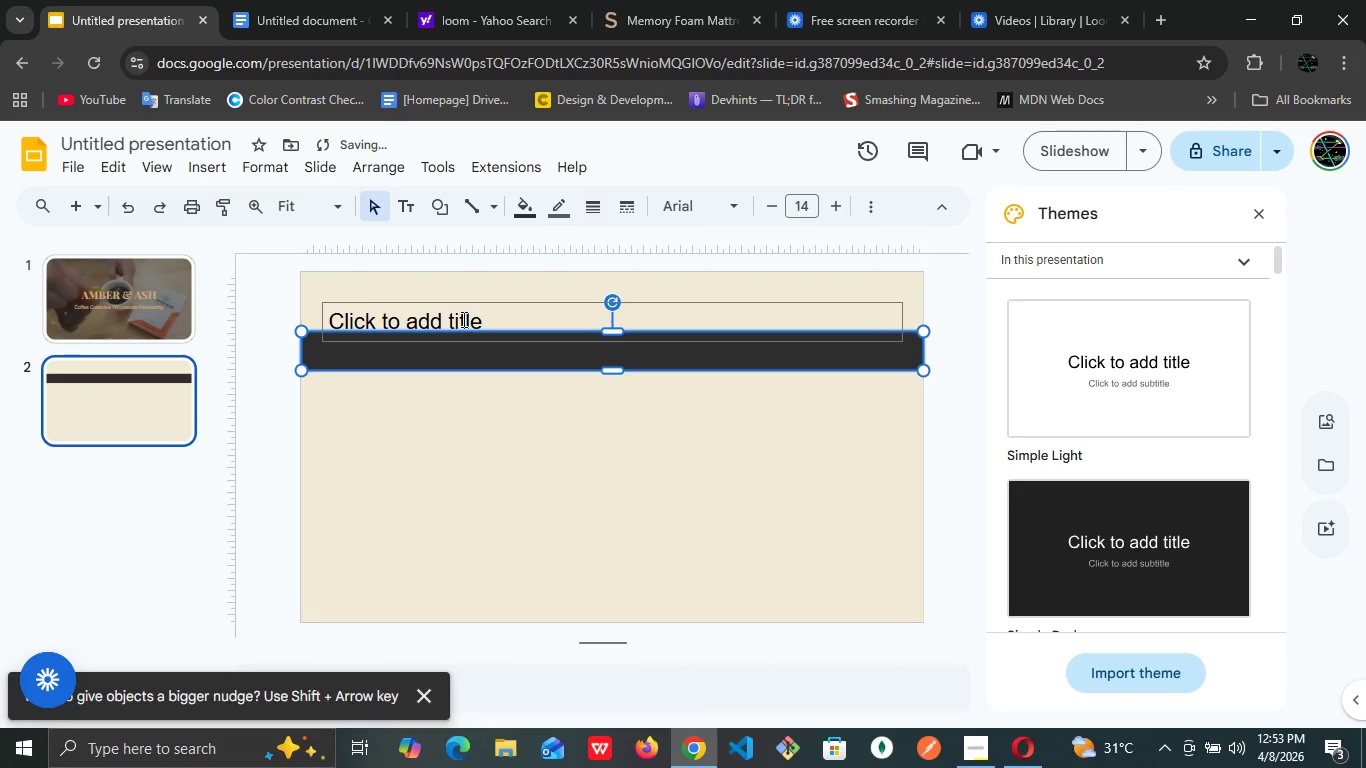 
left_click([462, 319])
 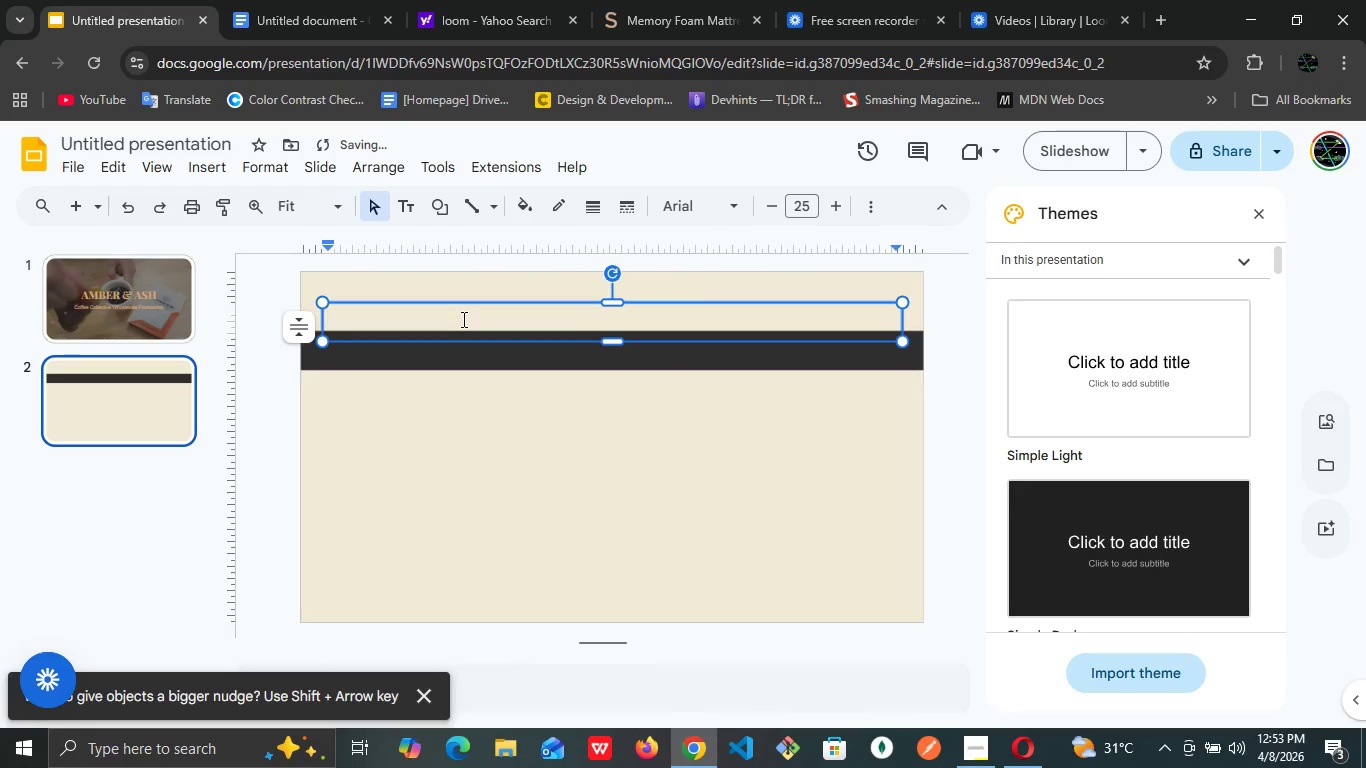 
right_click([462, 319])
 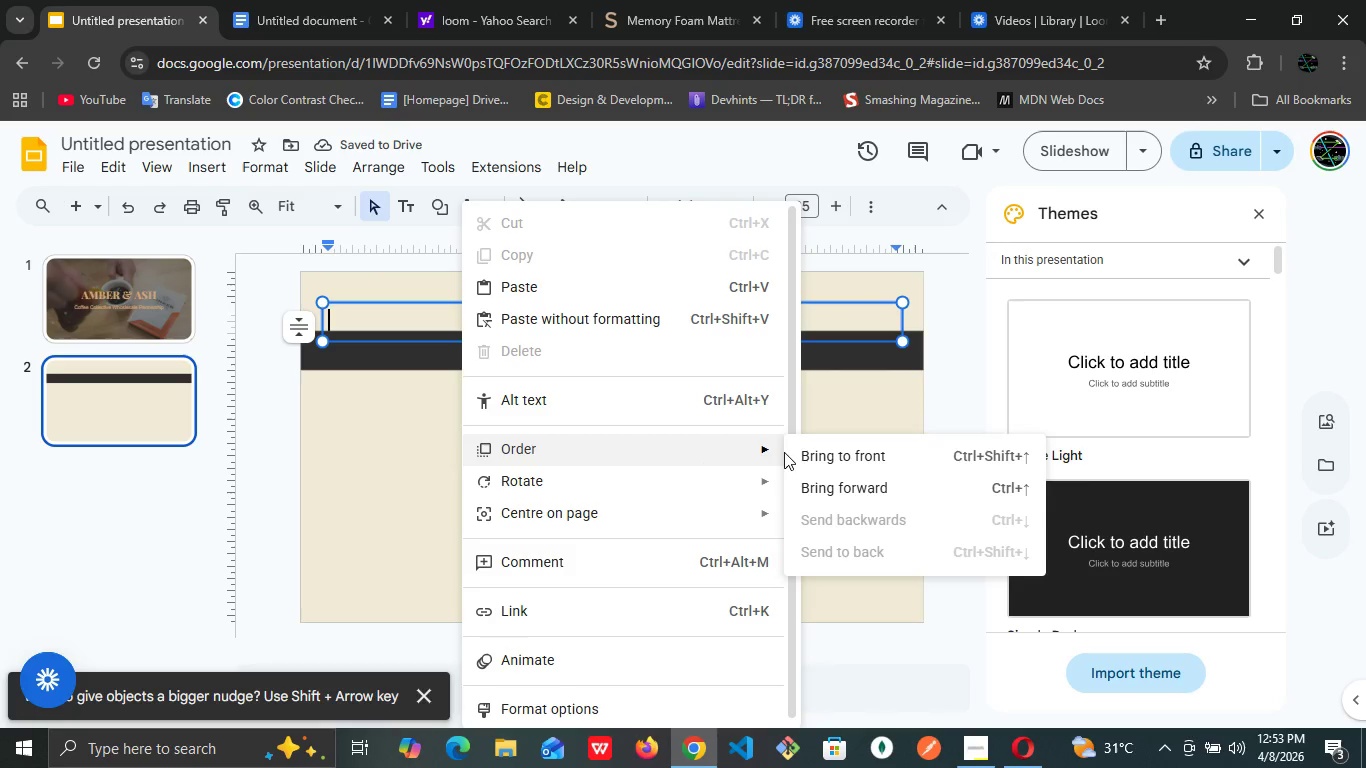 
left_click([795, 452])
 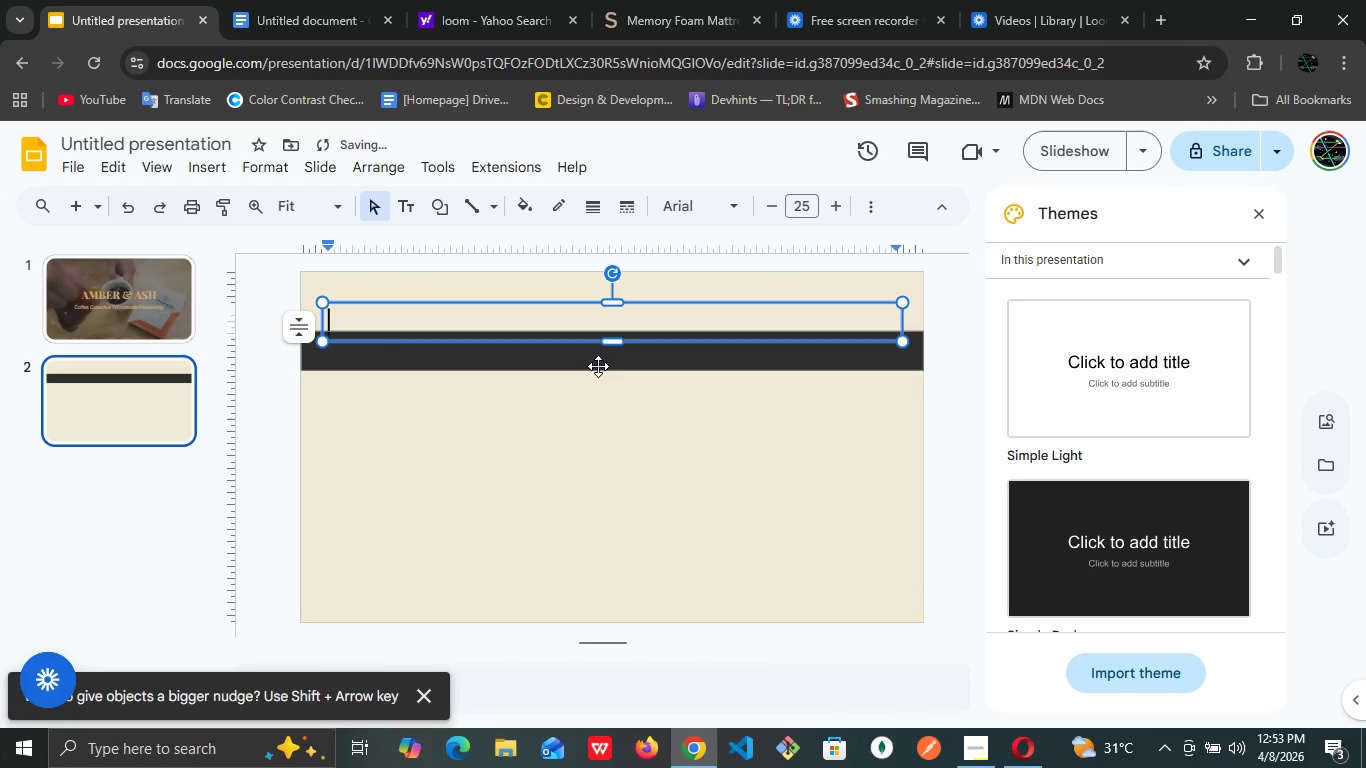 
left_click([598, 366])
 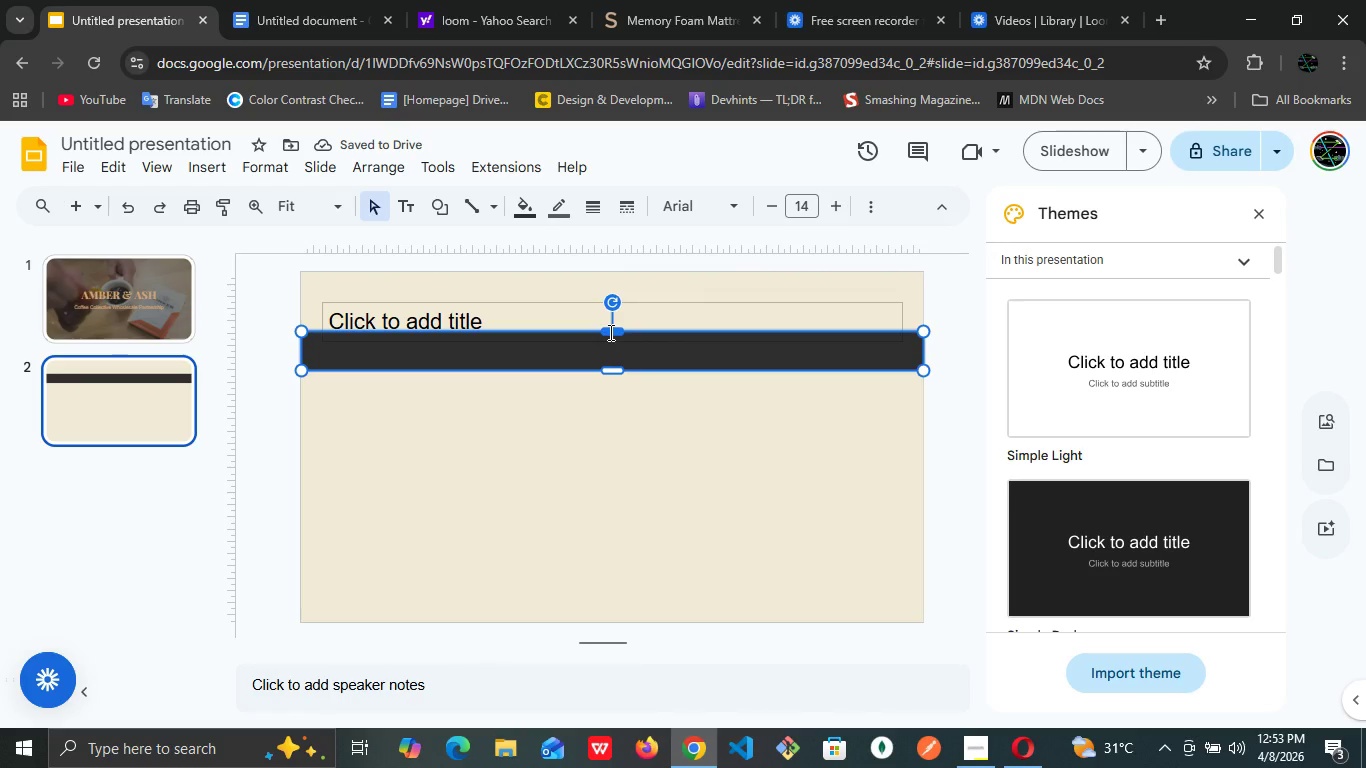 
left_click_drag(start_coordinate=[611, 330], to_coordinate=[612, 302])
 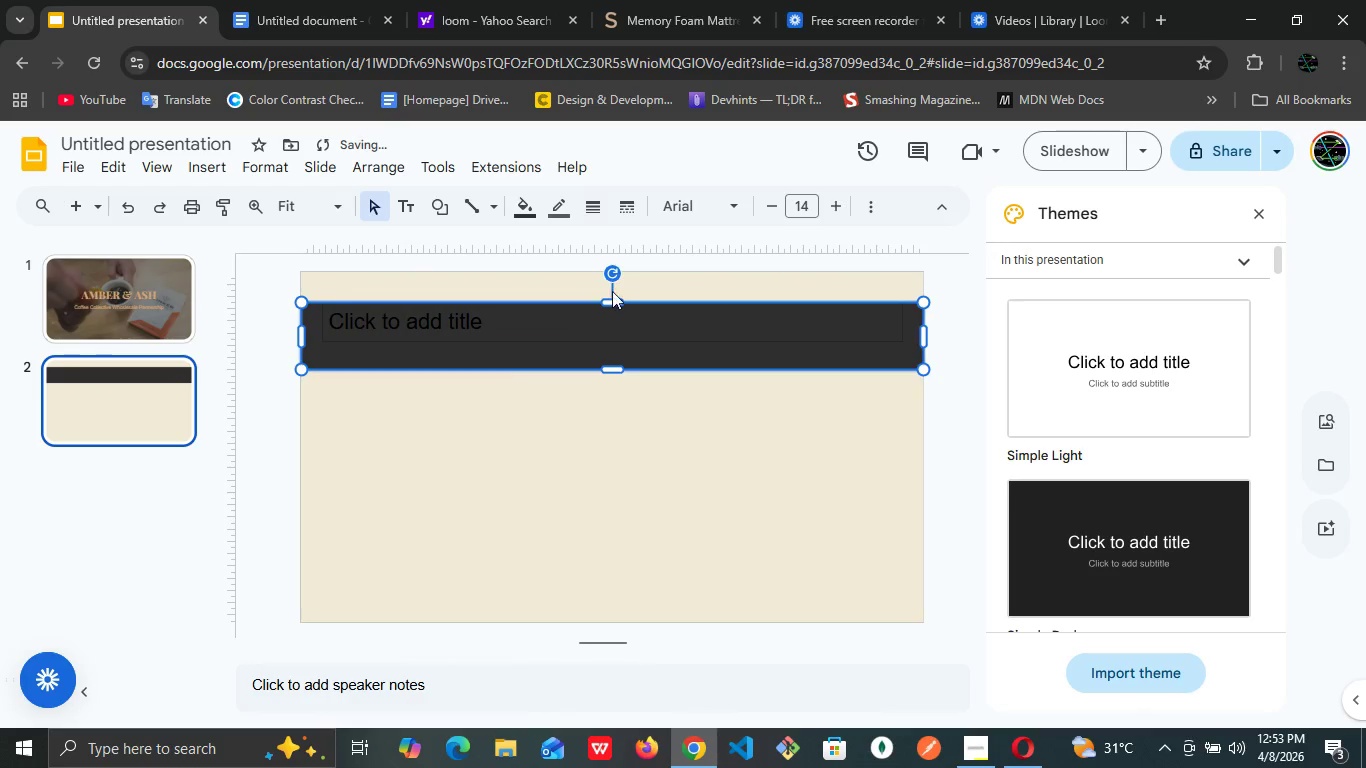 
left_click([612, 291])
 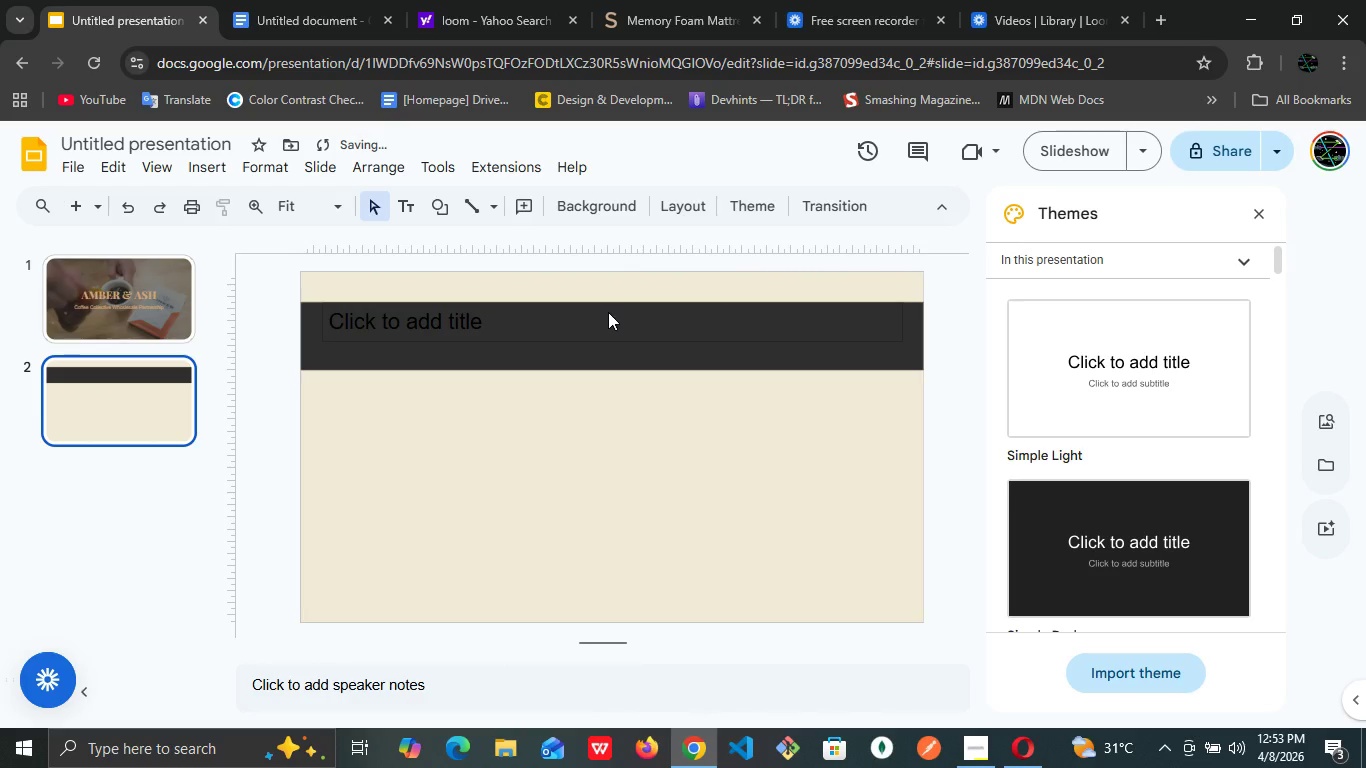 
left_click([609, 316])
 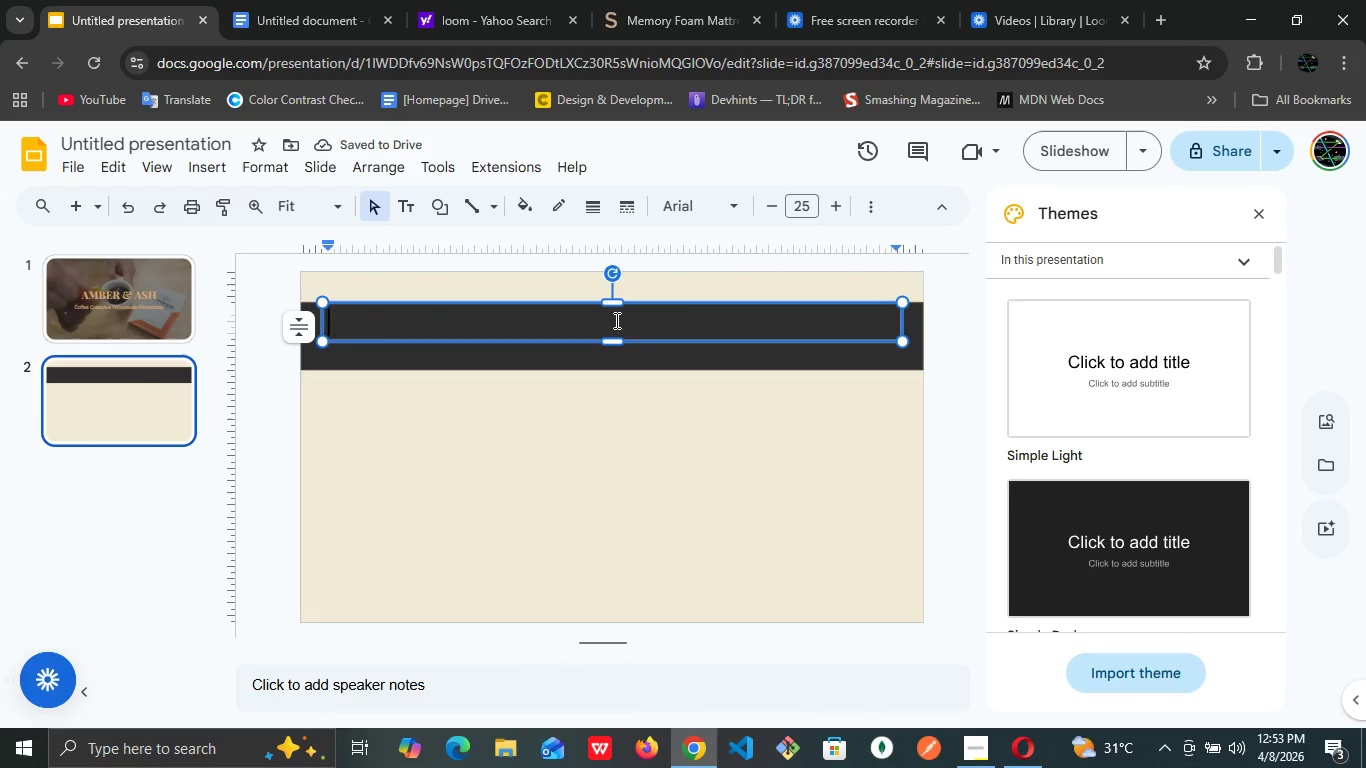 
left_click([616, 321])
 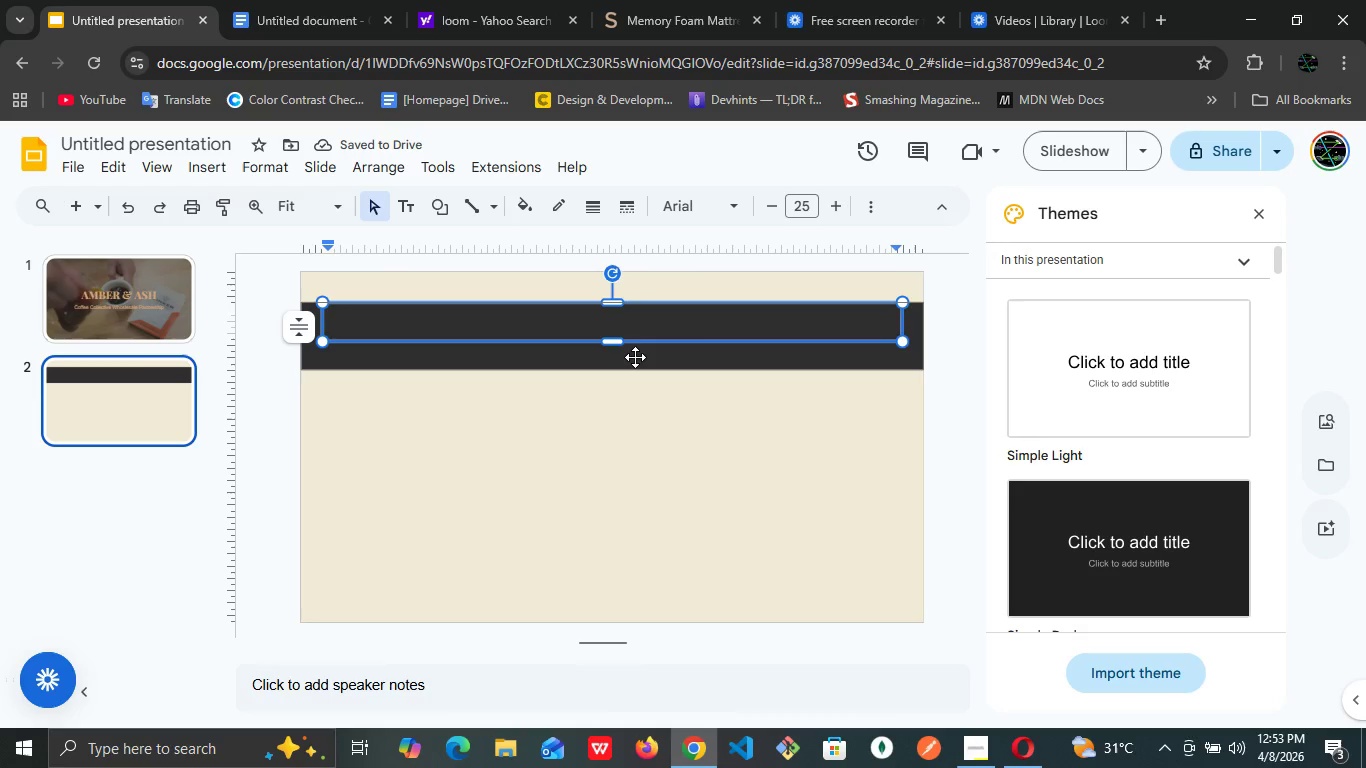 
left_click([635, 357])
 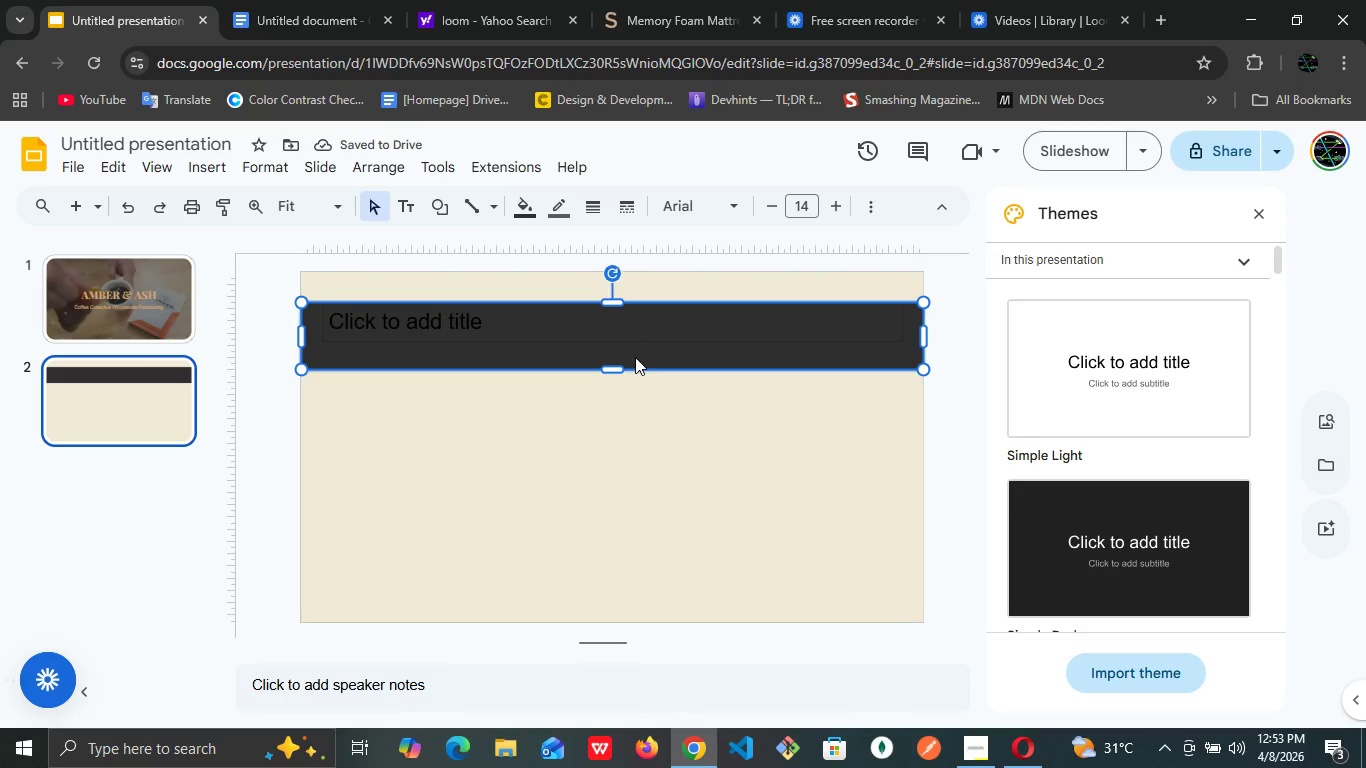 
left_click_drag(start_coordinate=[635, 357], to_coordinate=[625, 331])
 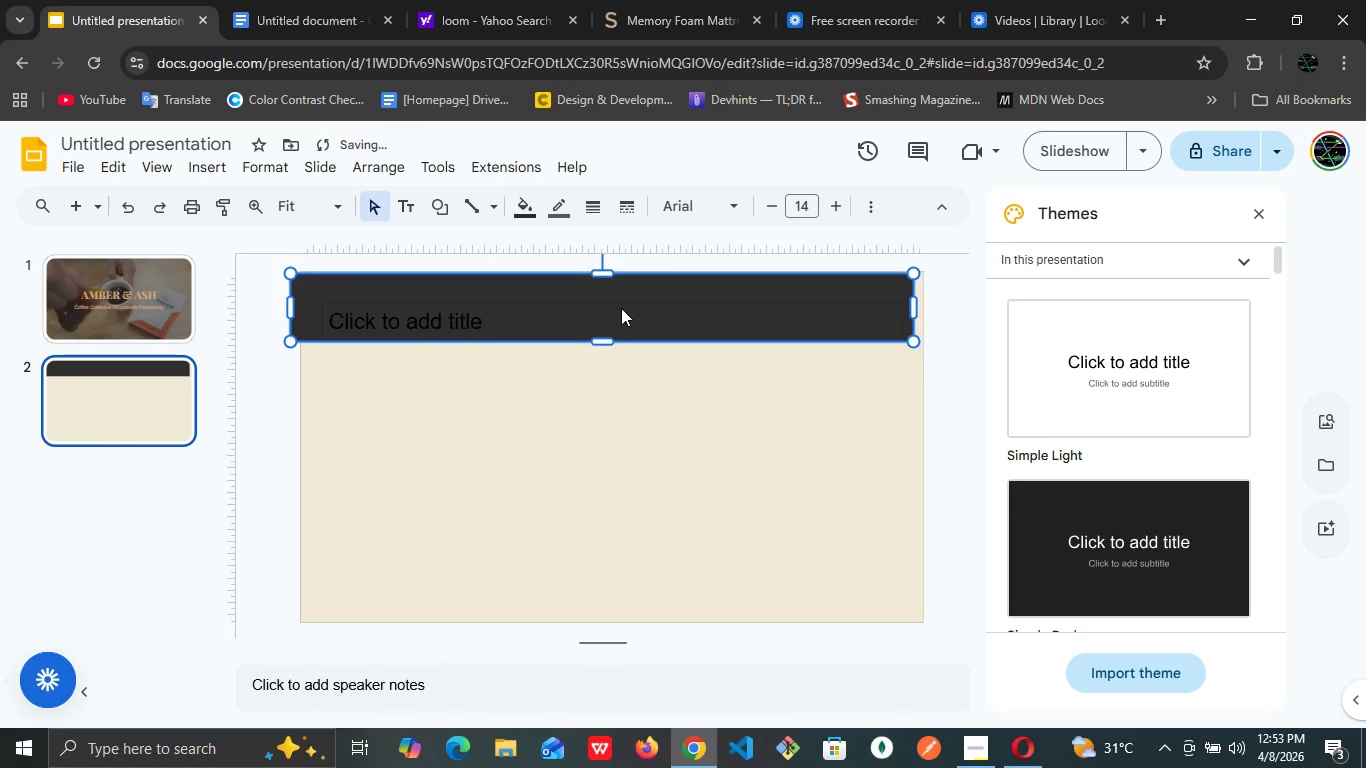 
double_click([621, 308])
 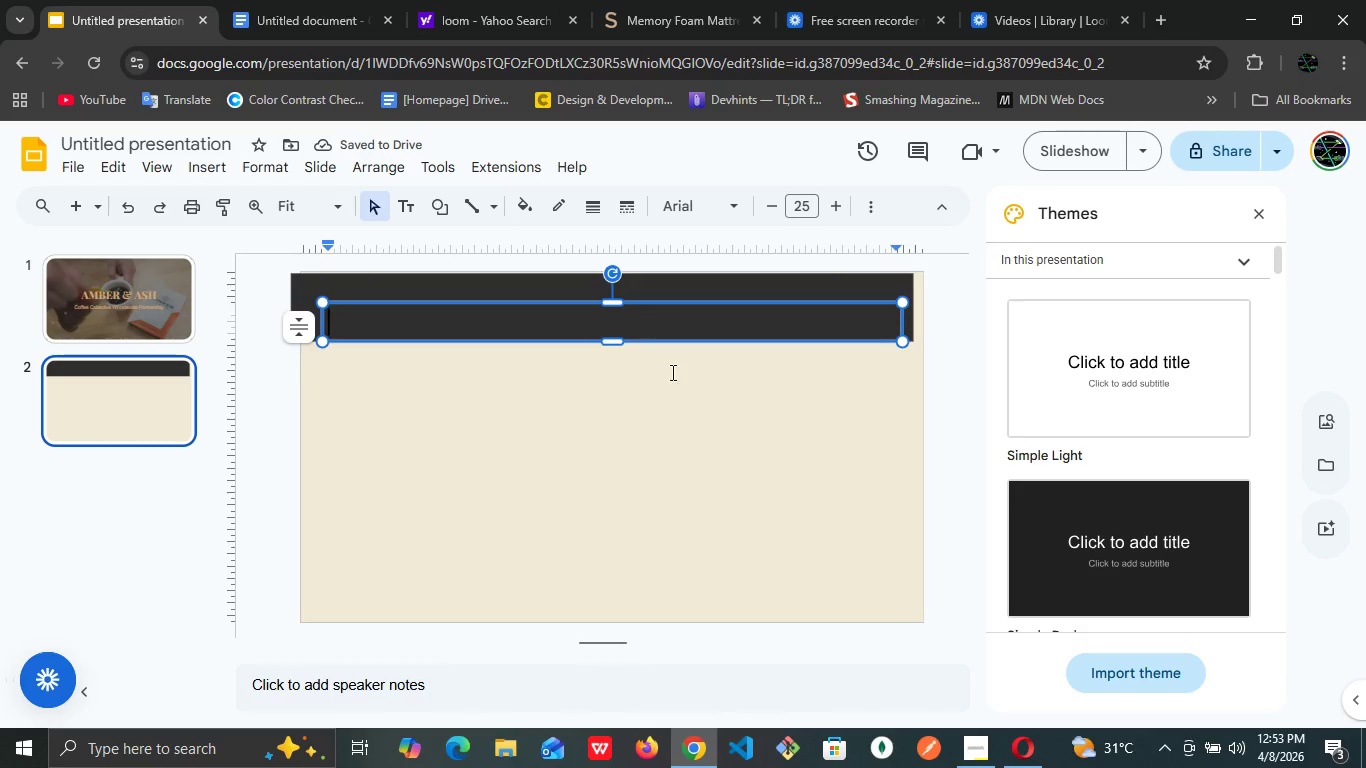 
wait(8.06)
 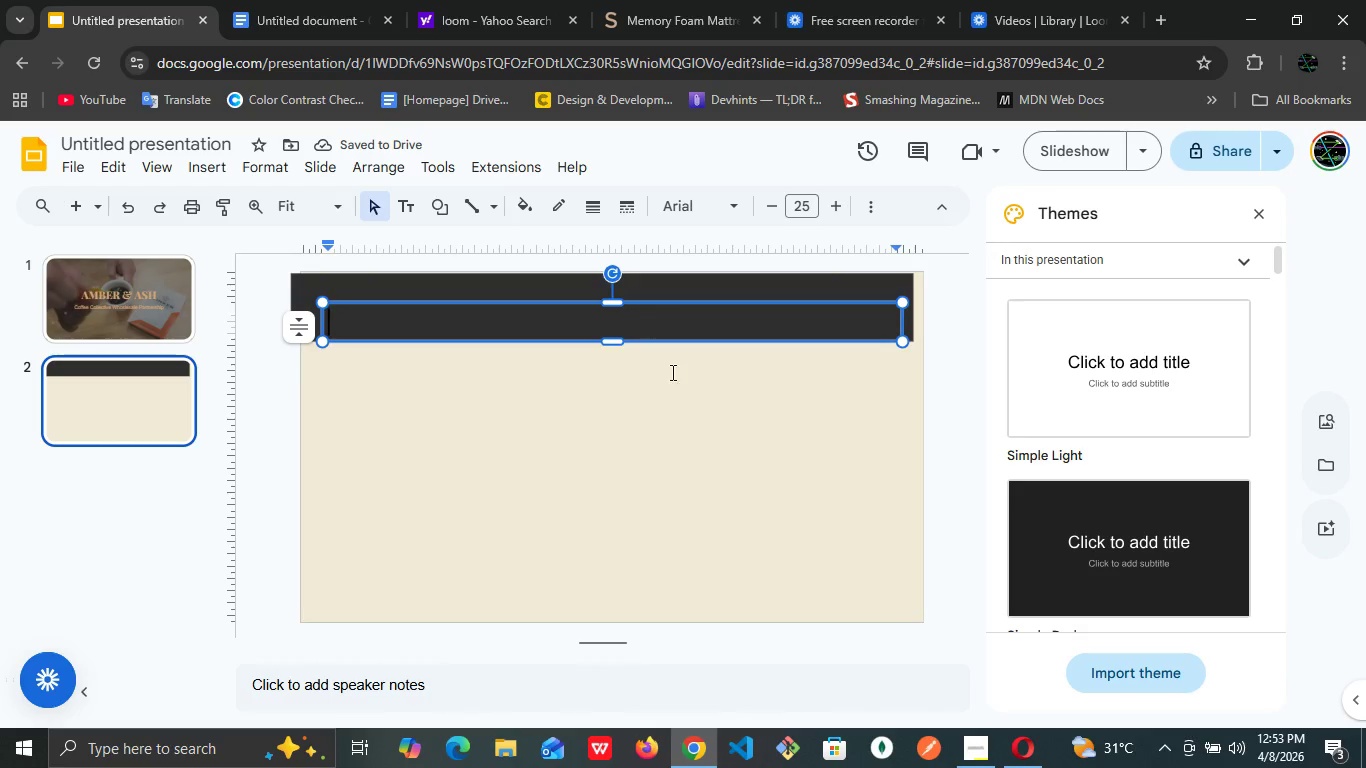 
left_click([881, 205])
 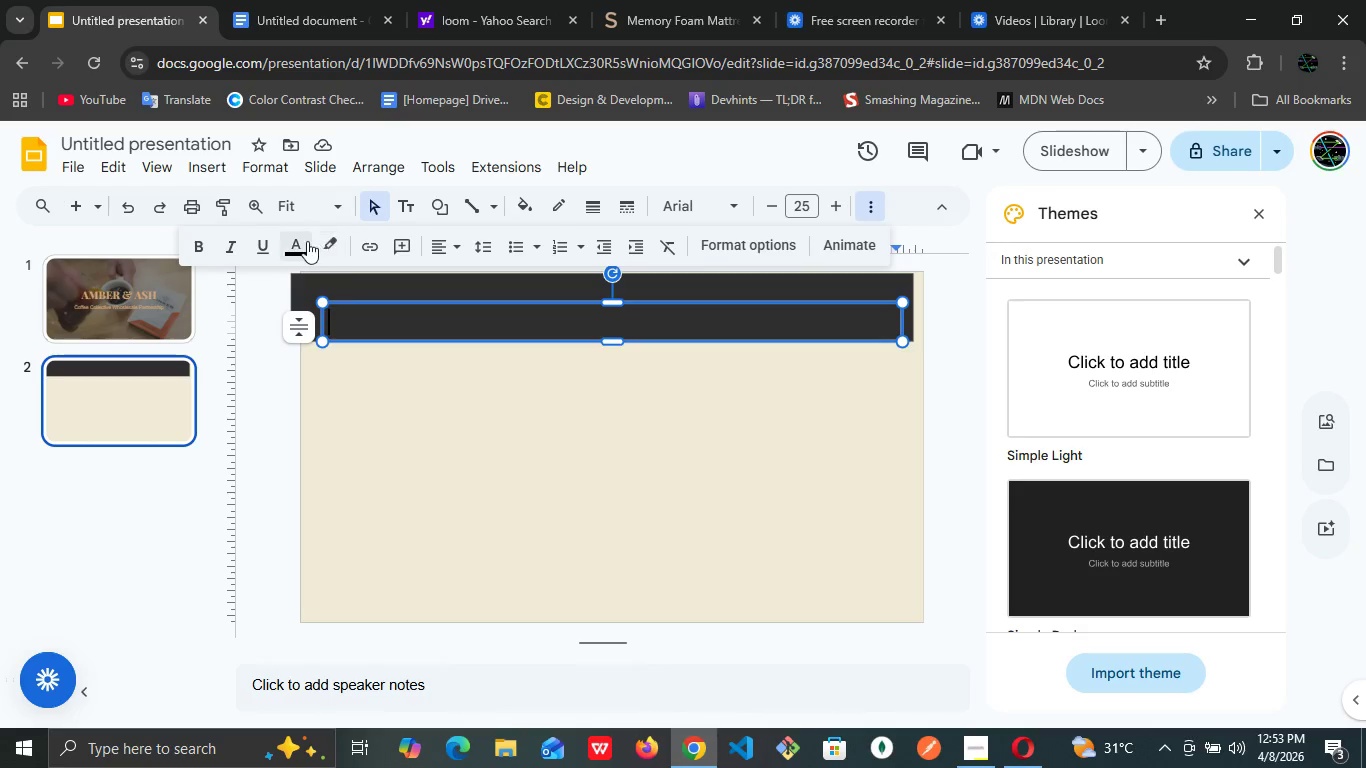 
left_click([307, 241])
 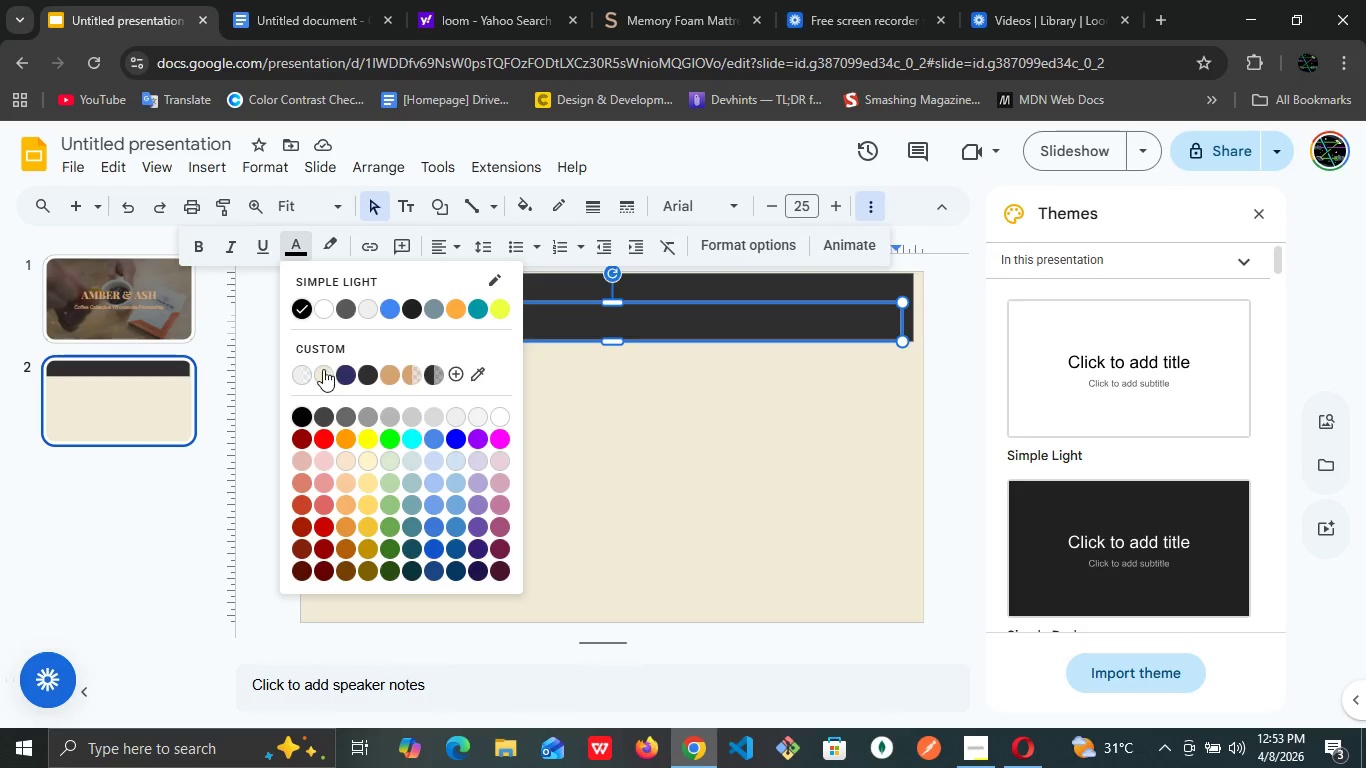 
left_click([323, 369])
 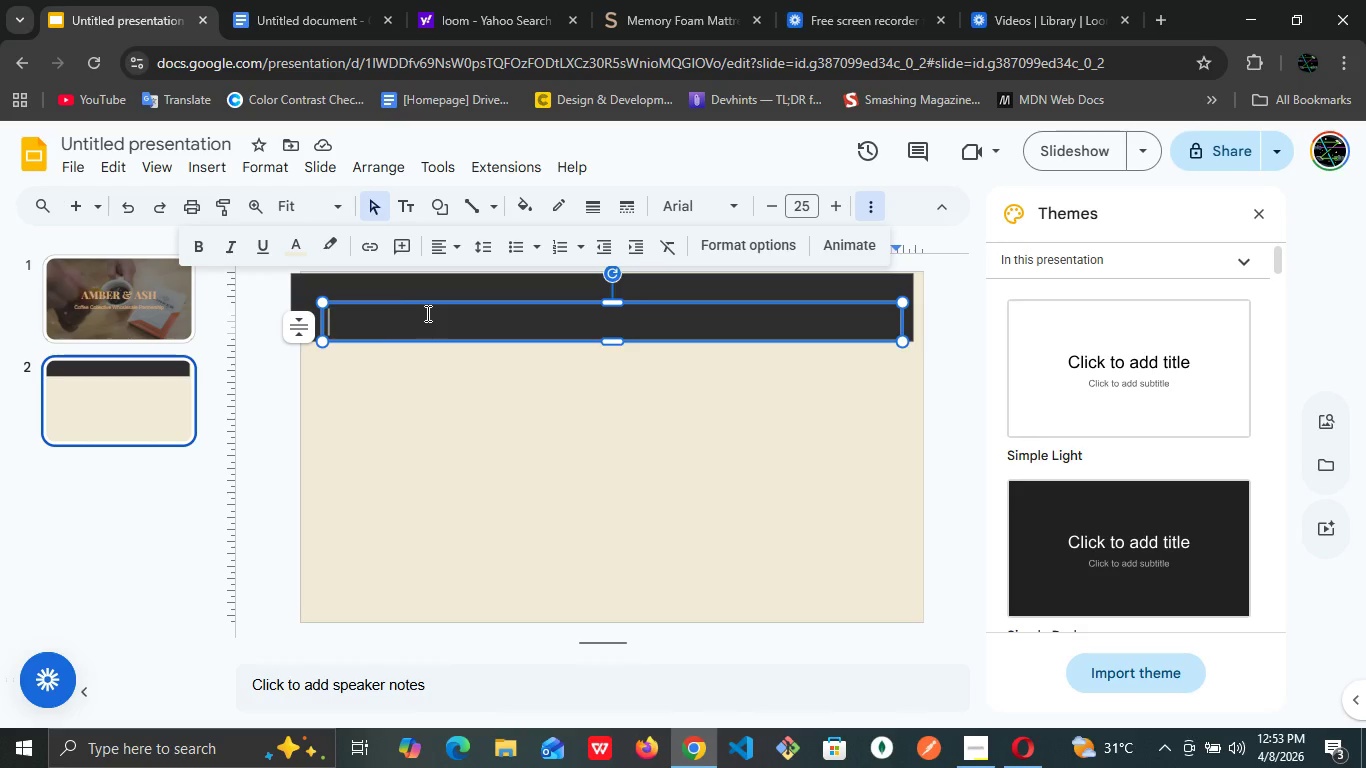 
wait(10.58)
 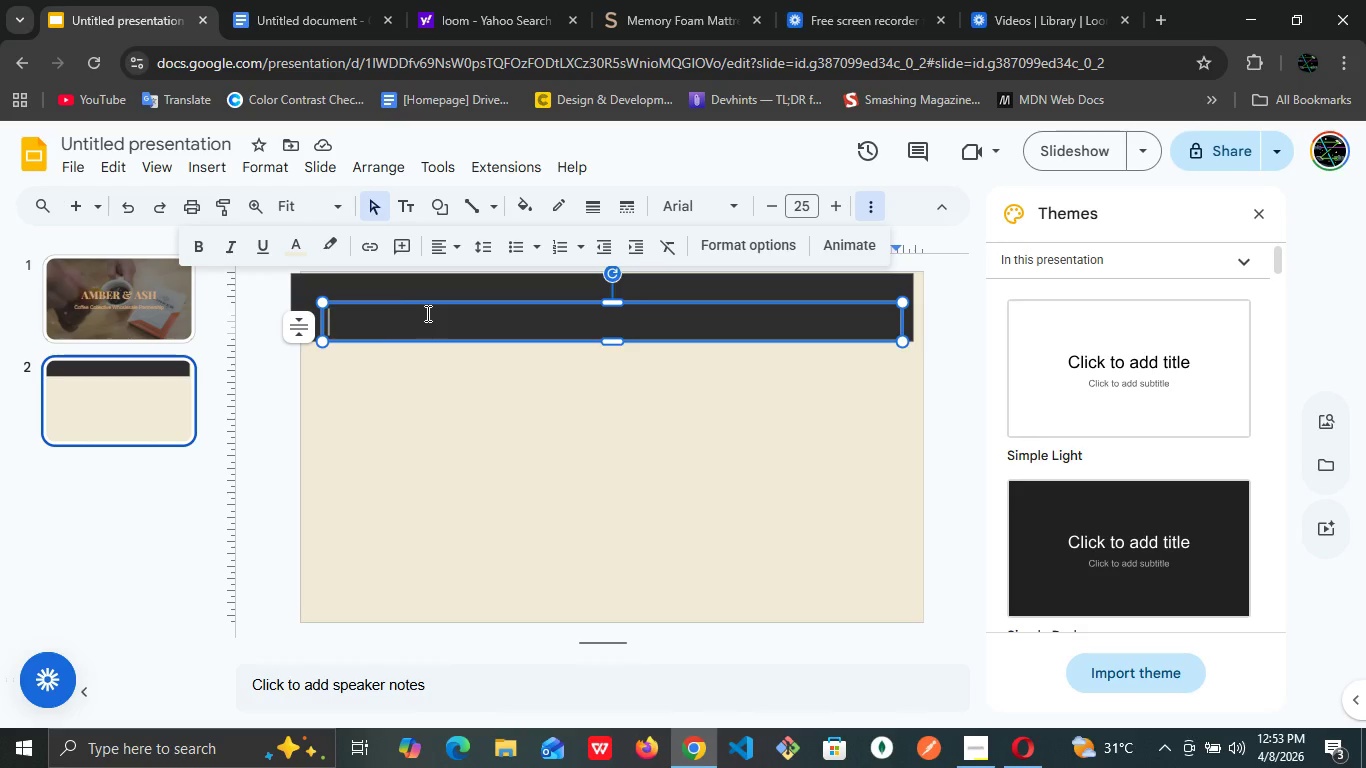 
type(TH)
key(Backspace)
type(he Hidden Cost )
 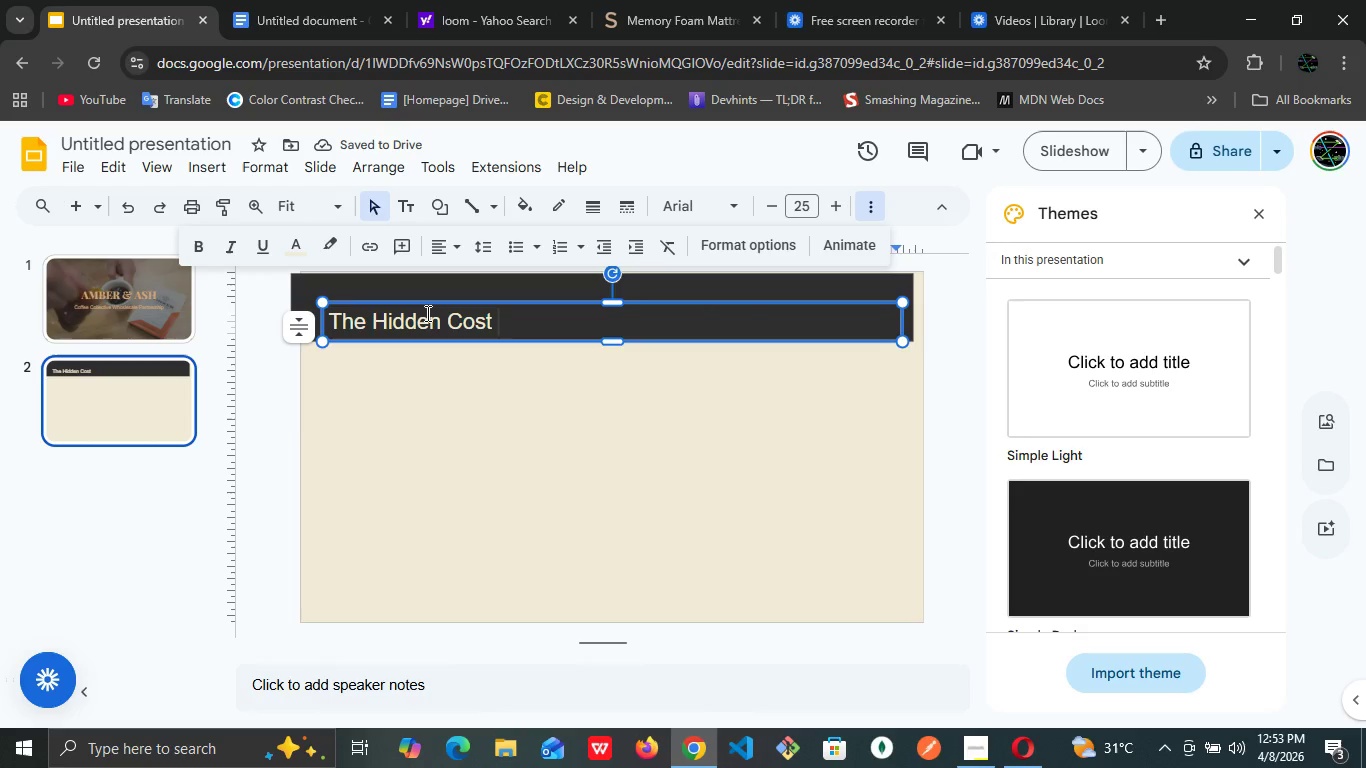 
type(of Mediocrity)
 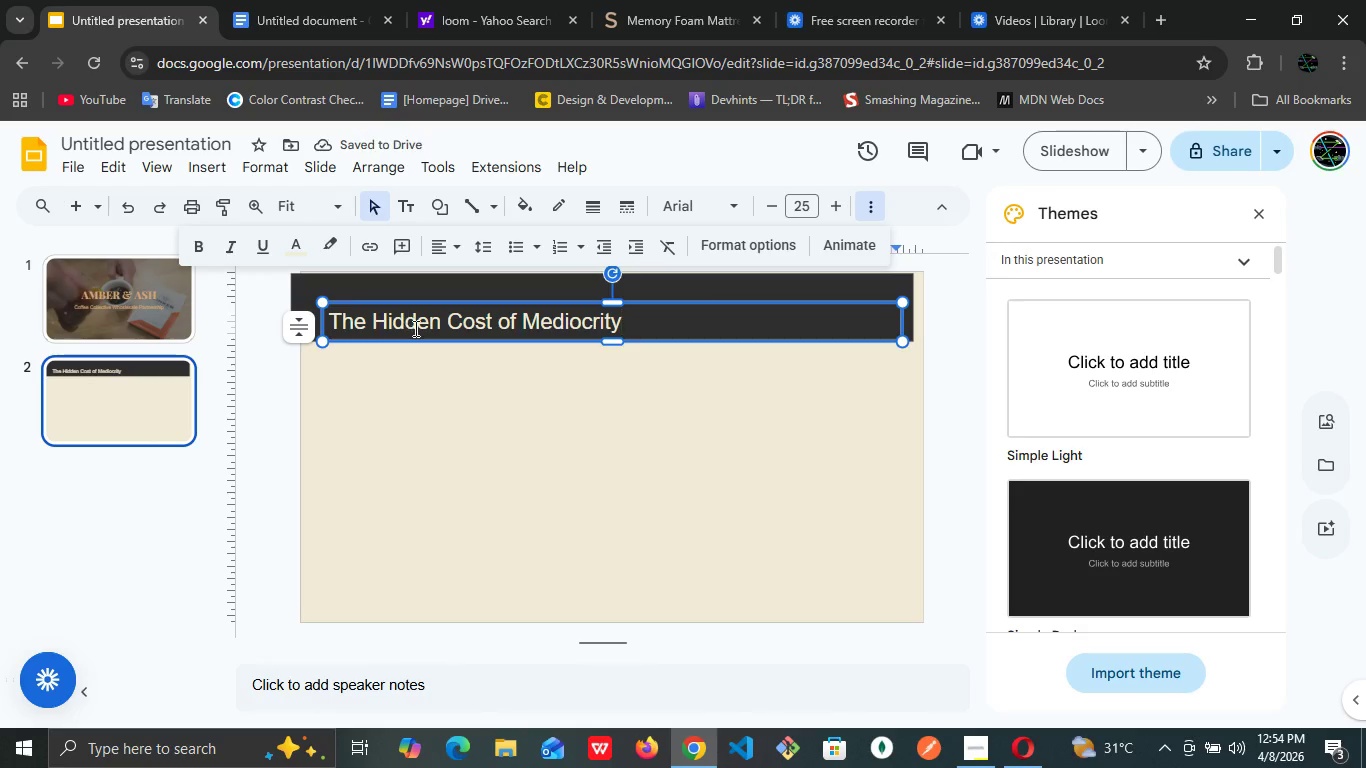 
double_click([414, 328])
 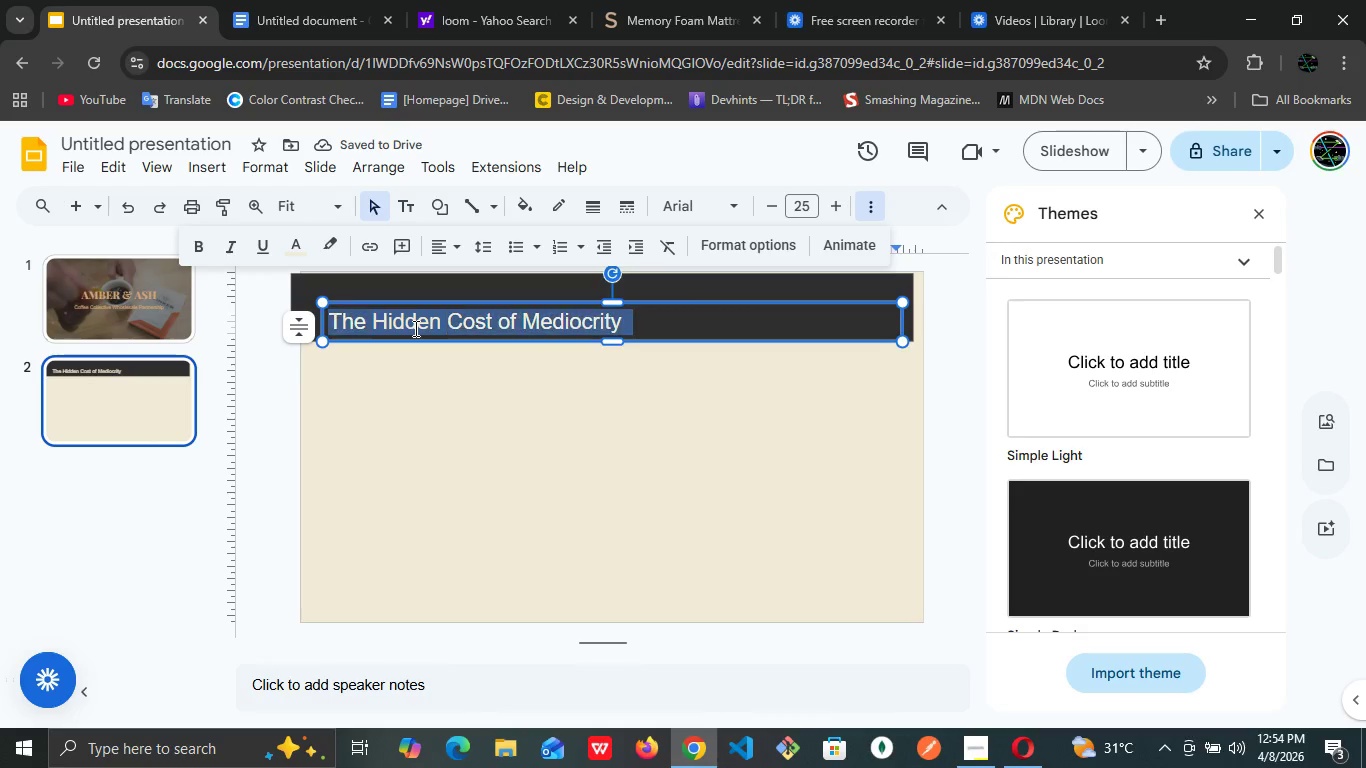 
triple_click([414, 328])
 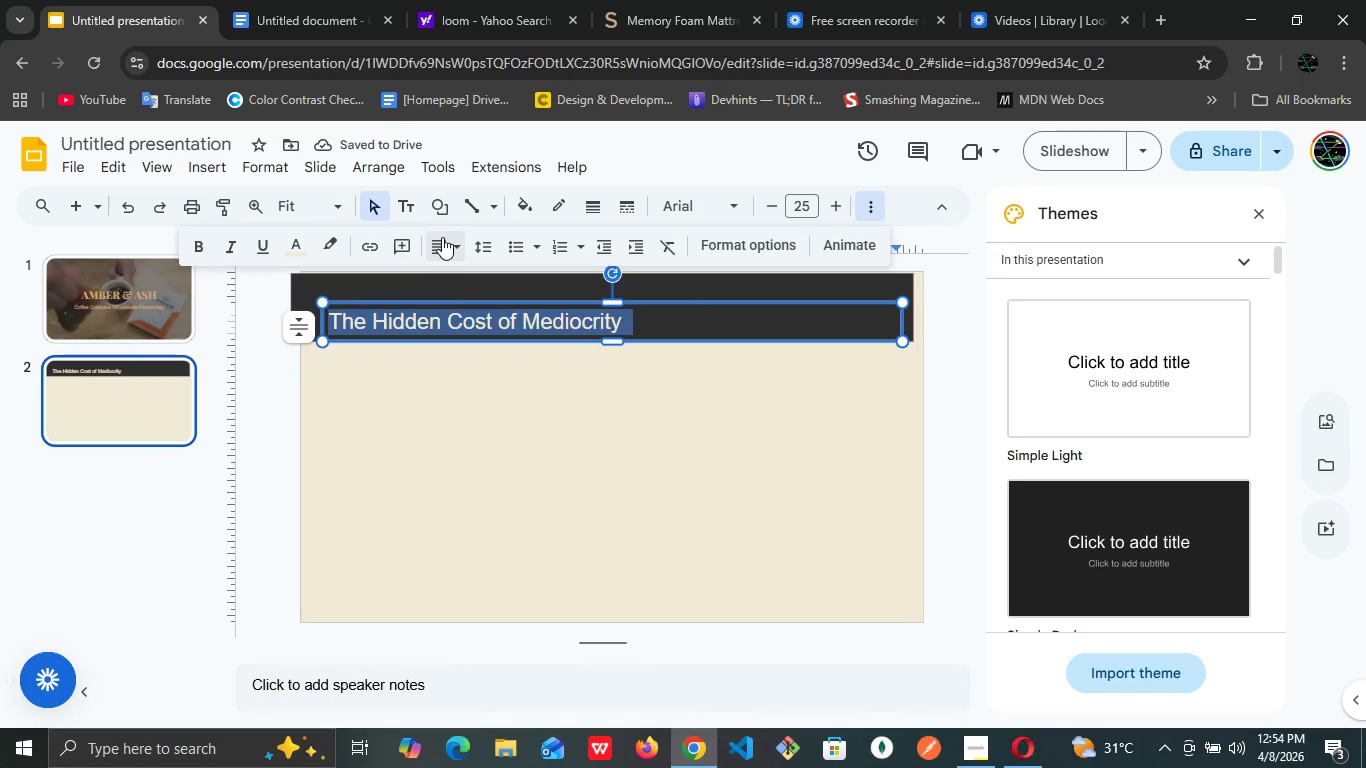 
left_click([444, 236])
 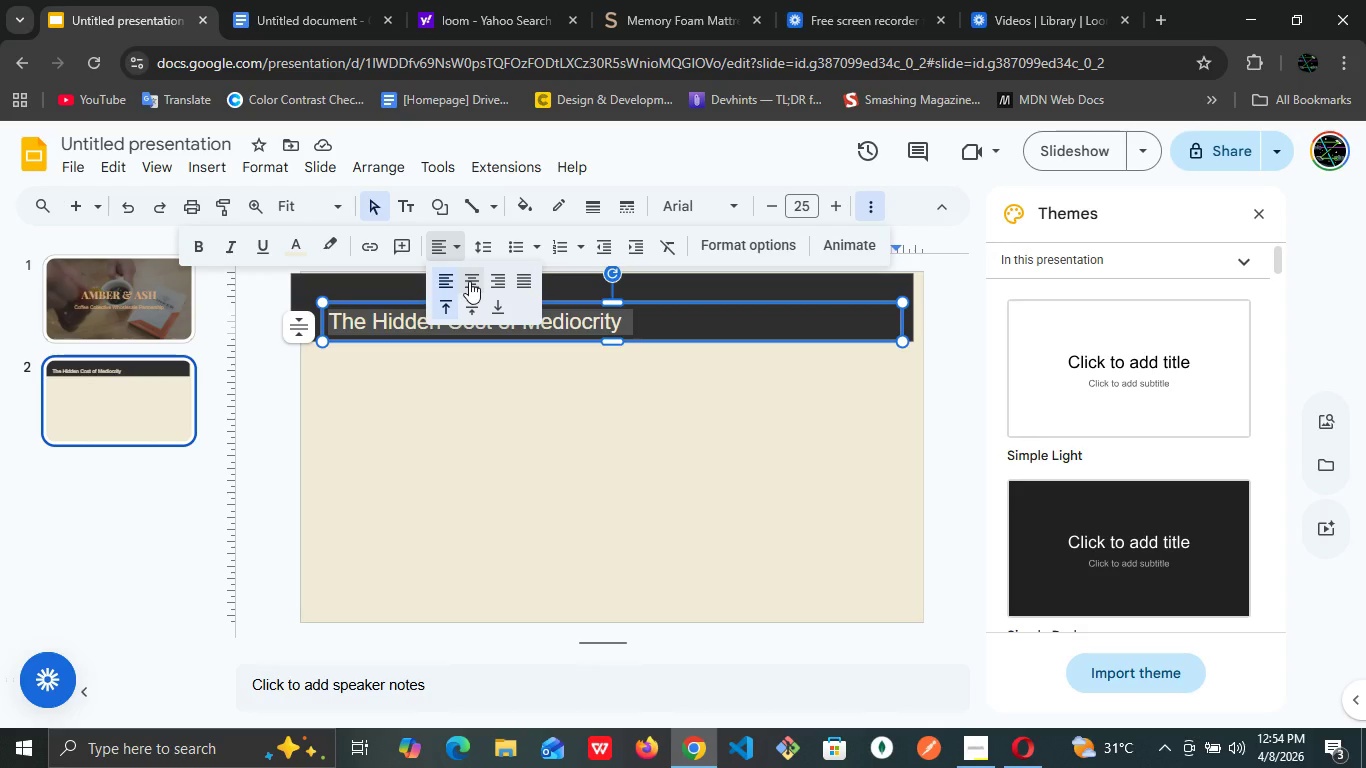 
left_click([467, 280])
 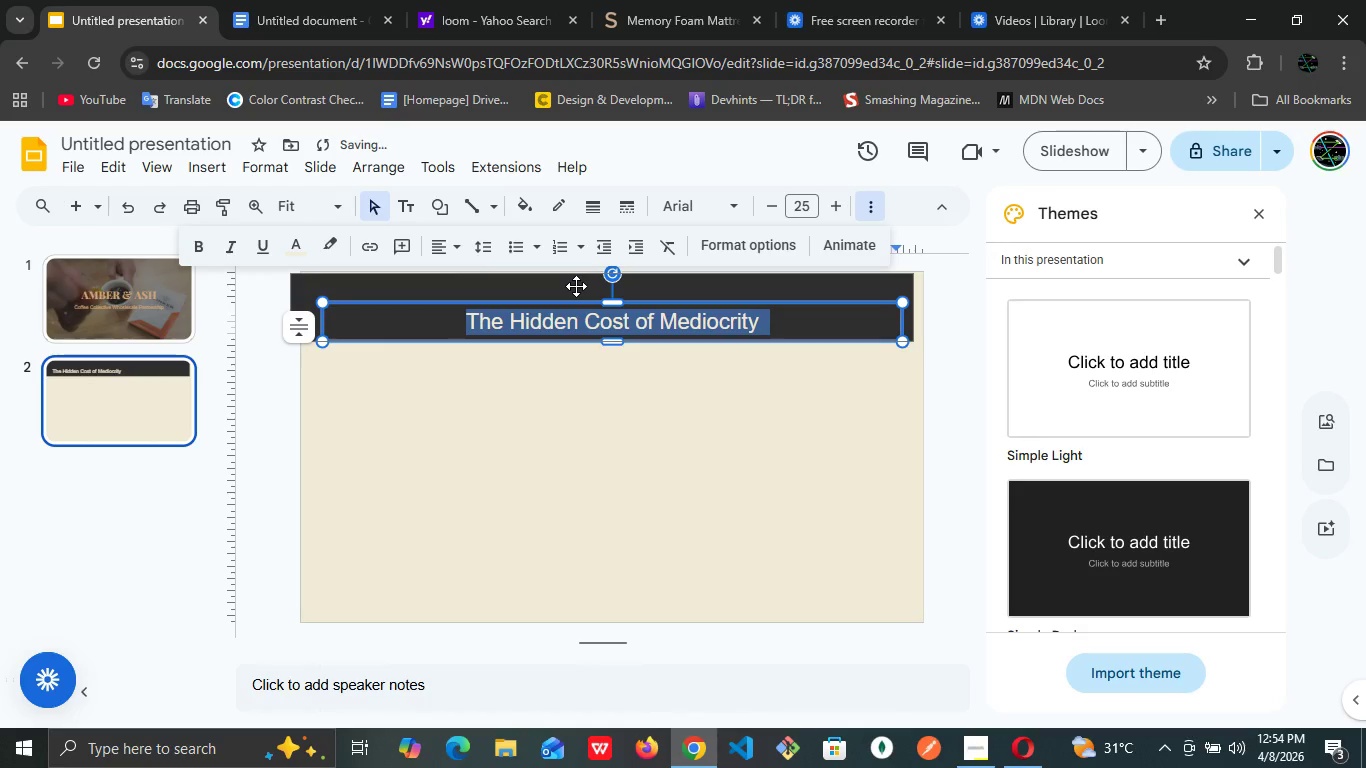 
left_click([573, 286])
 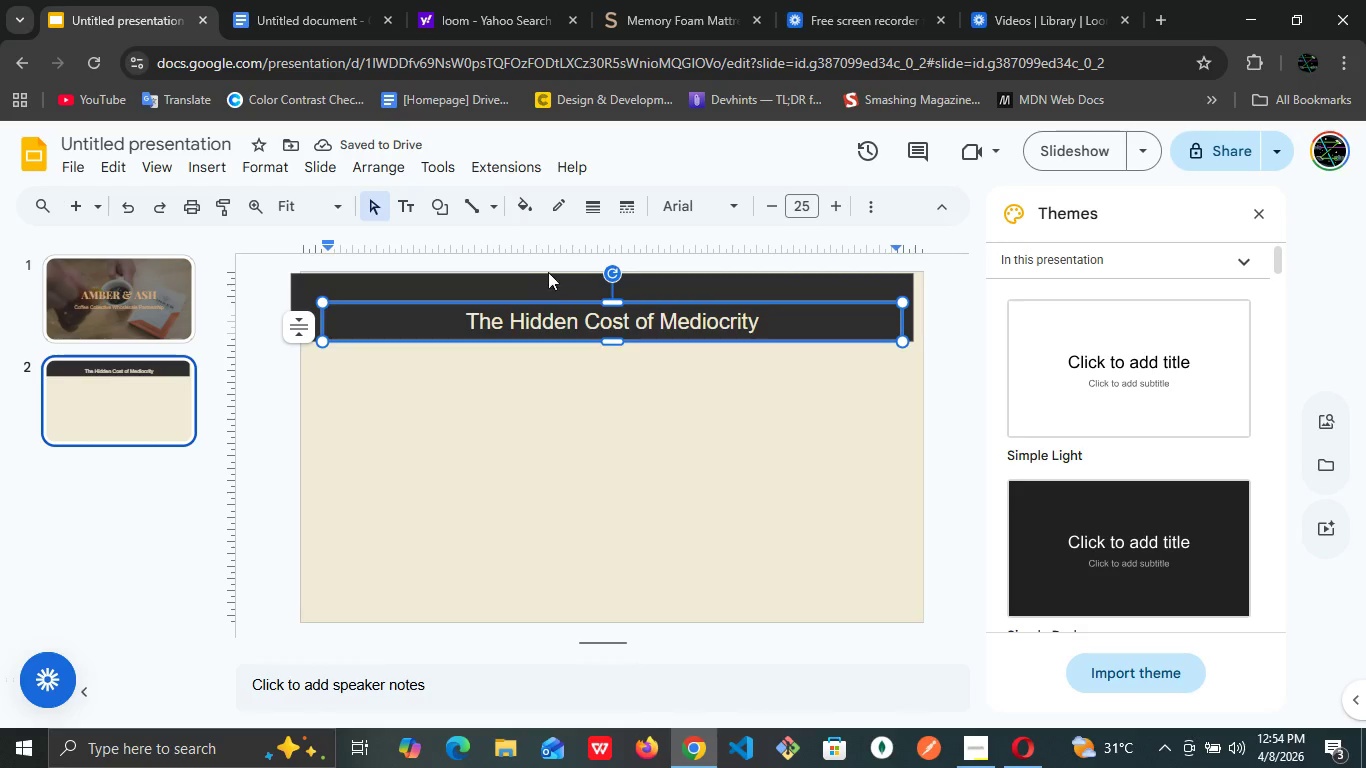 
wait(5.48)
 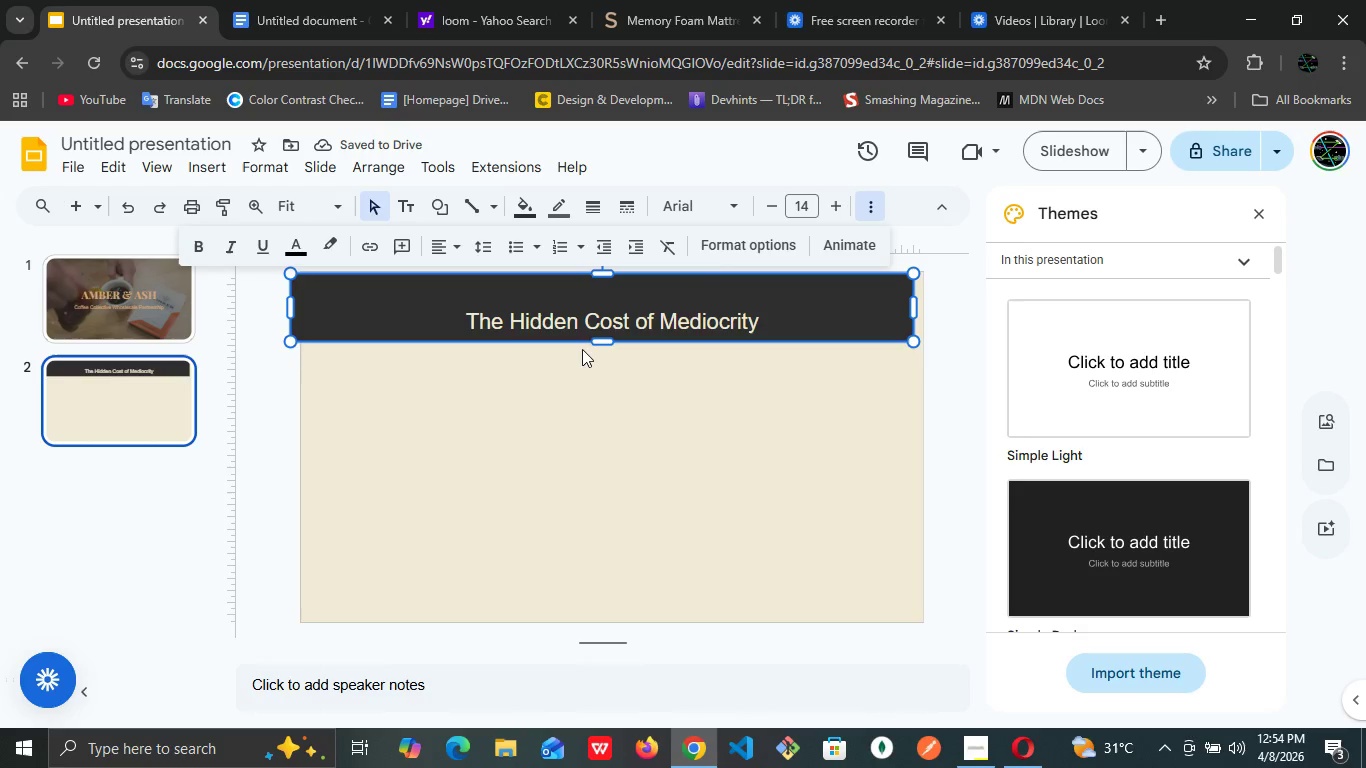 
left_click_drag(start_coordinate=[608, 302], to_coordinate=[594, 293])
 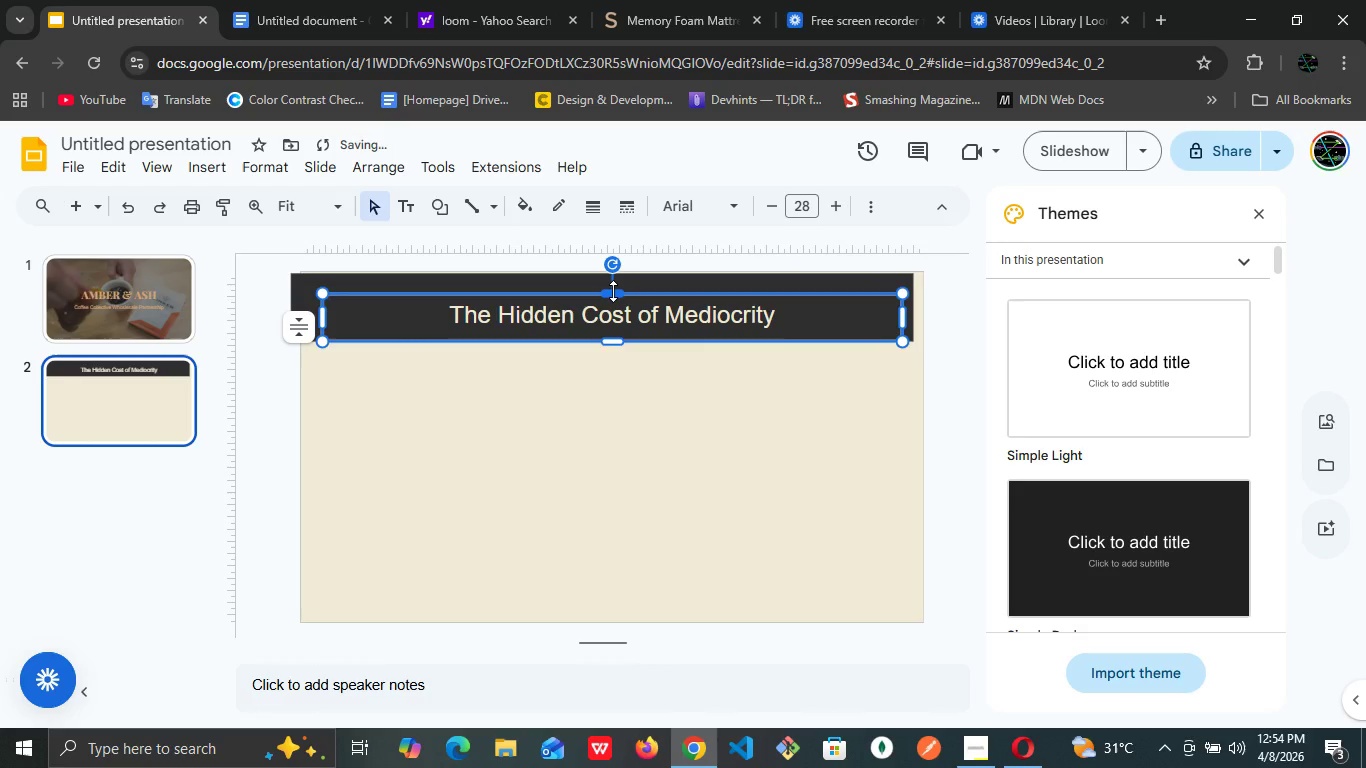 
left_click_drag(start_coordinate=[616, 291], to_coordinate=[605, 284])
 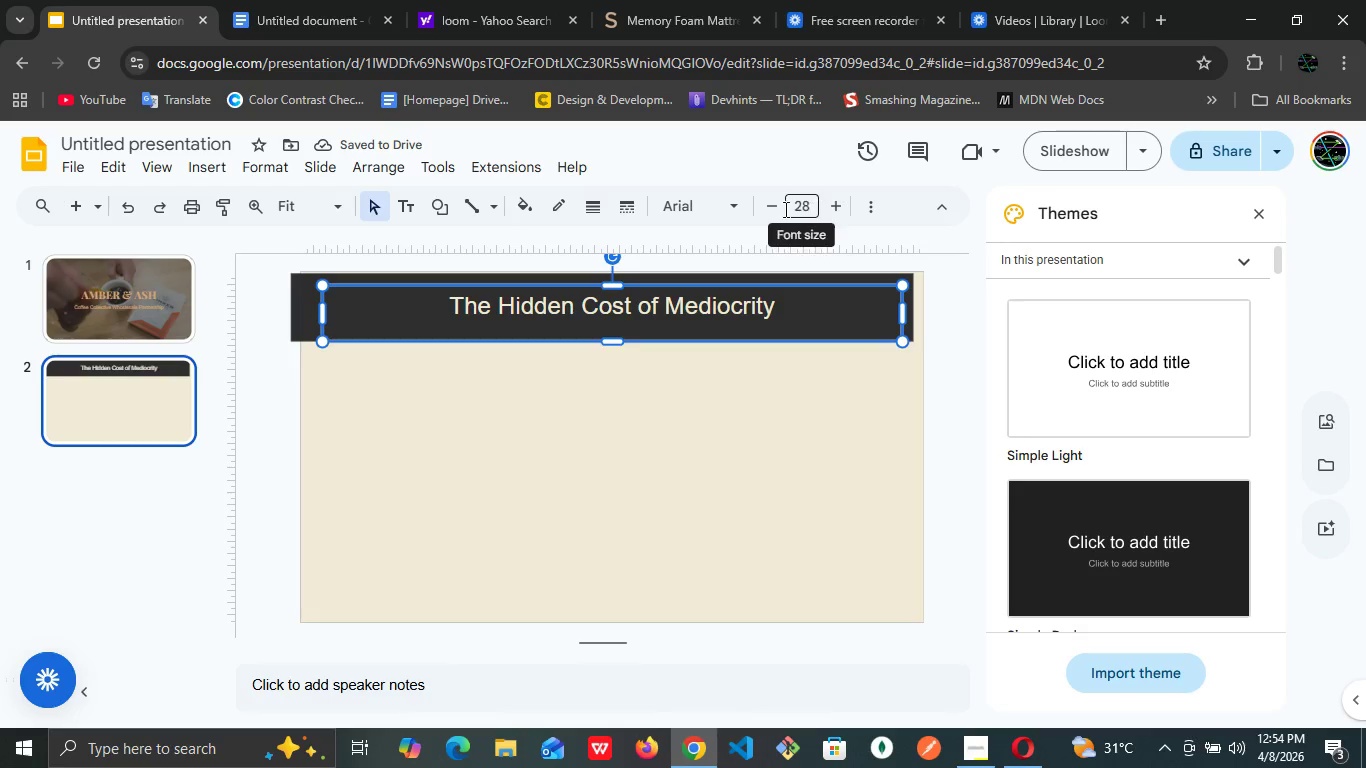 
left_click([716, 206])
 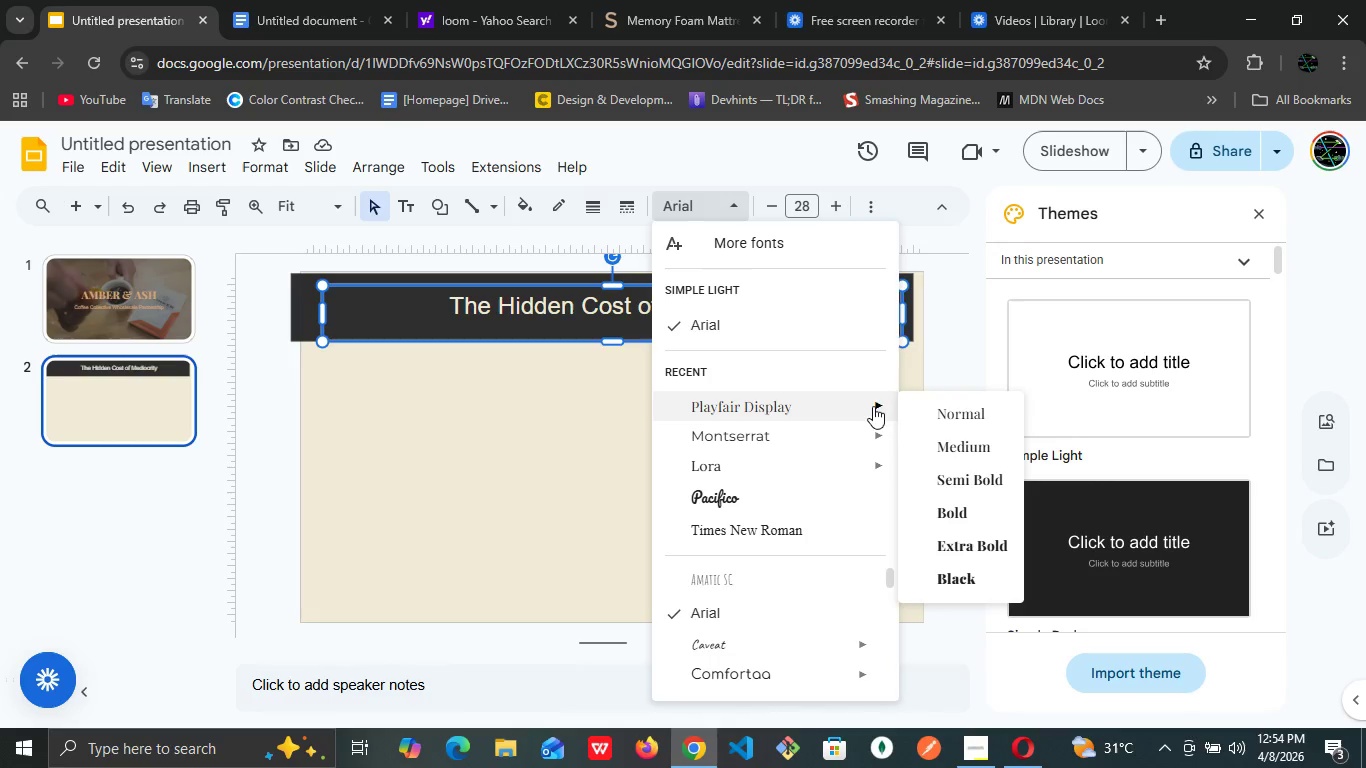 
wait(6.62)
 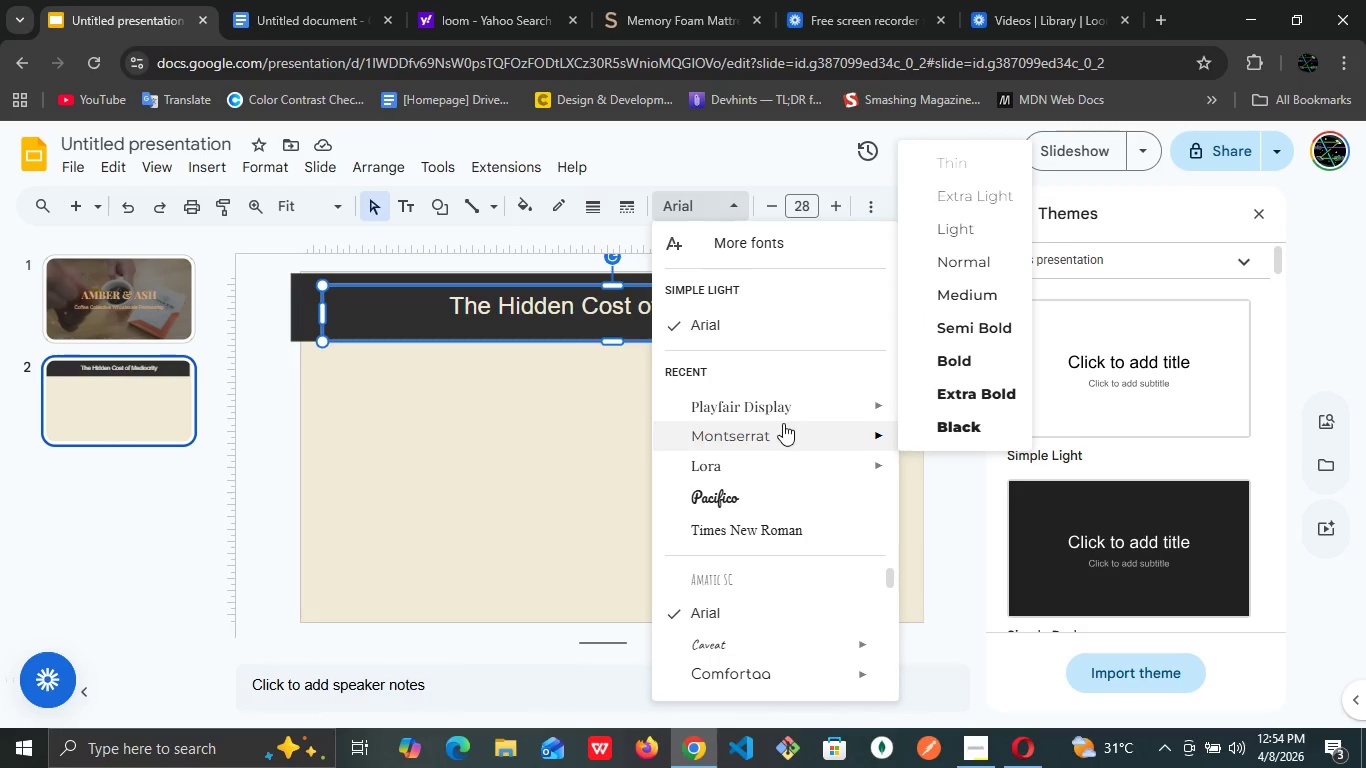 
left_click([970, 499])
 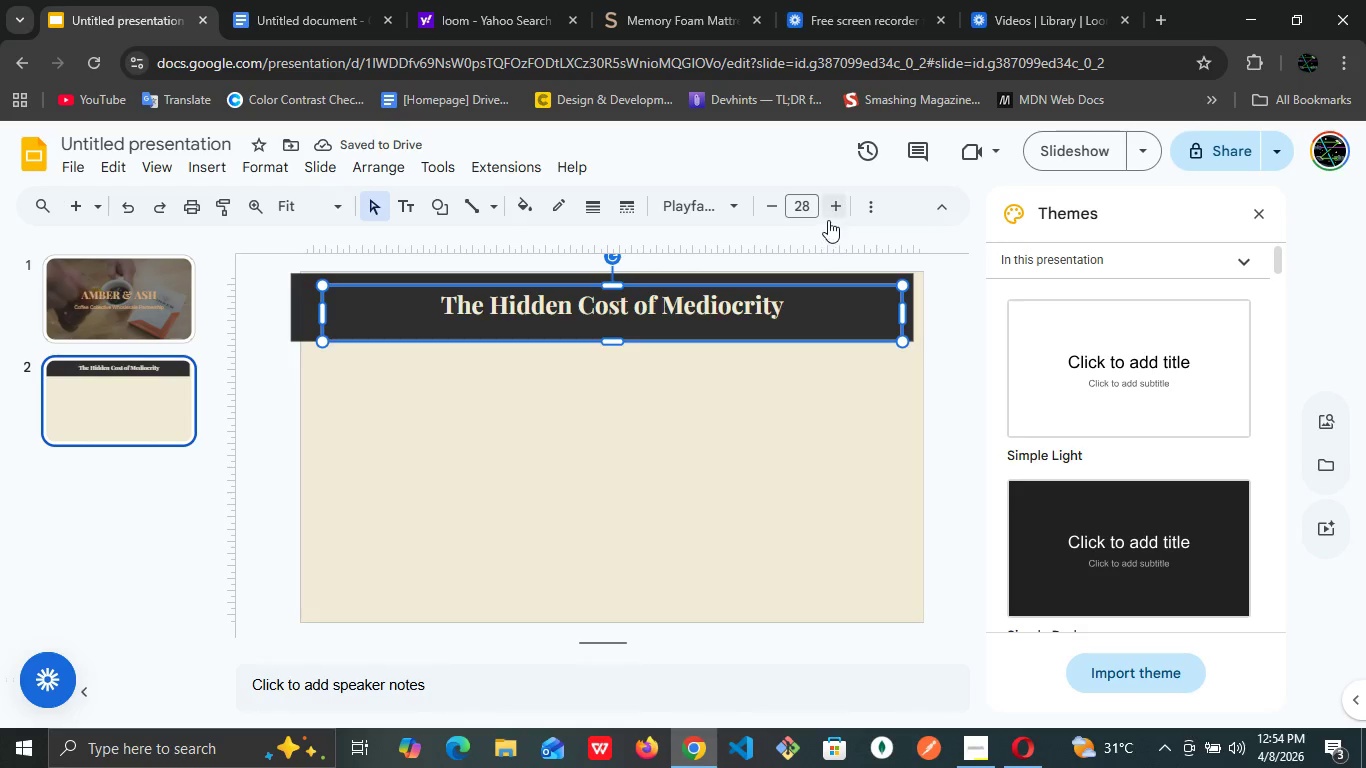 
wait(5.69)
 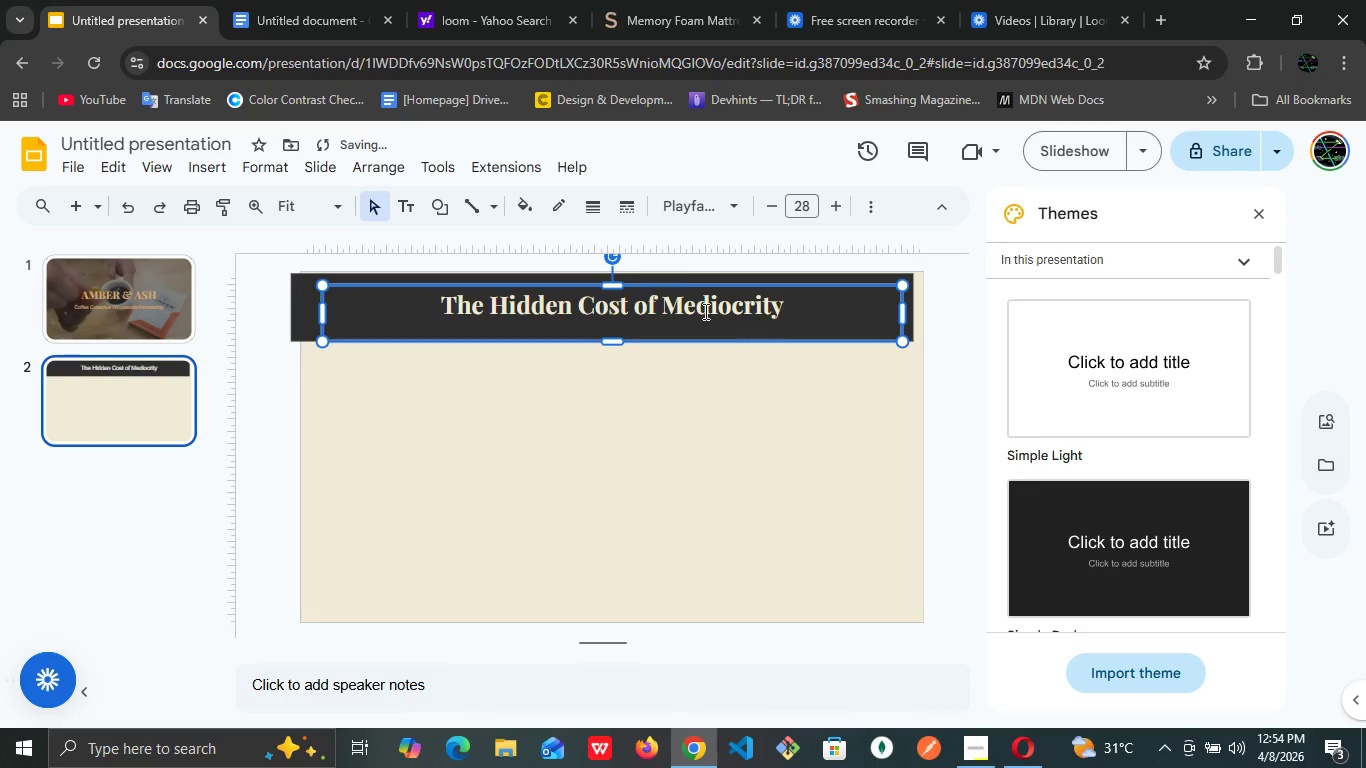 
left_click([874, 204])
 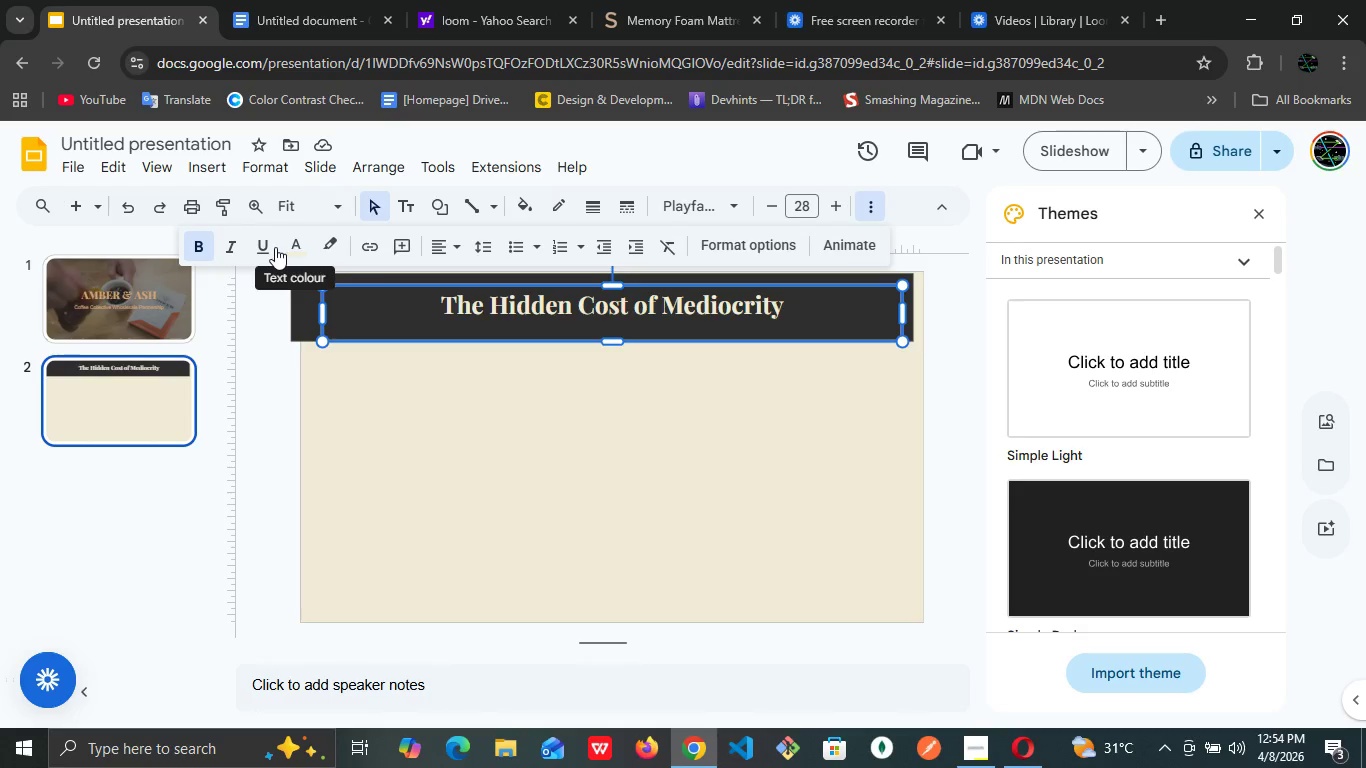 
left_click([275, 247])
 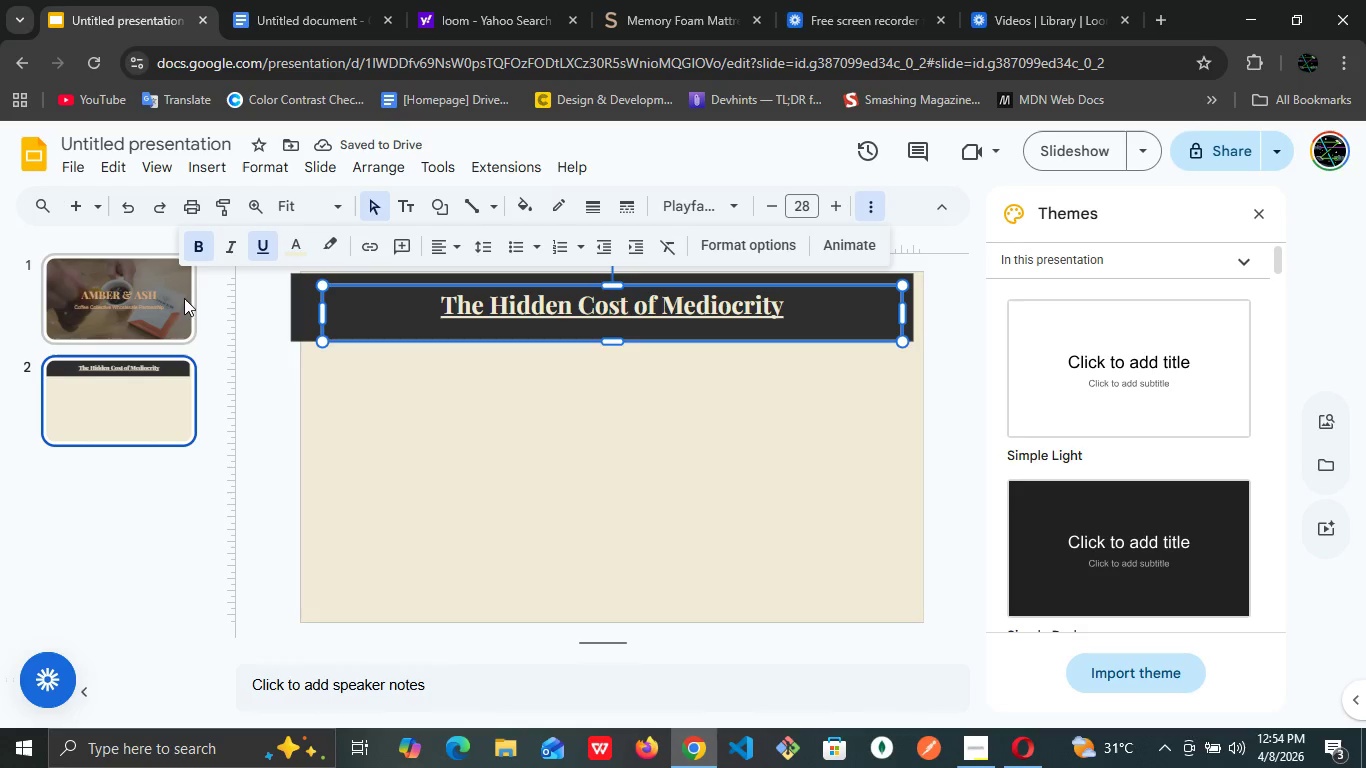 
left_click([289, 302])
 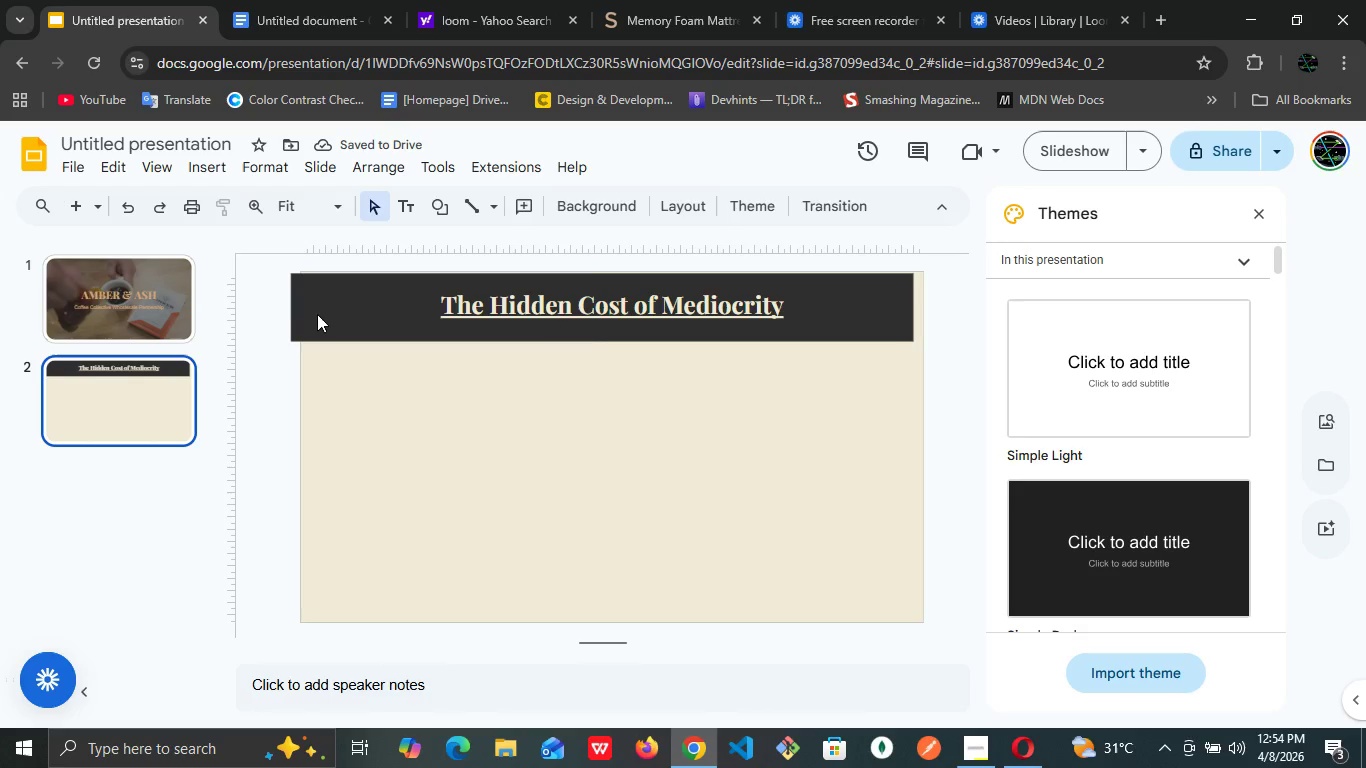 
left_click([317, 314])
 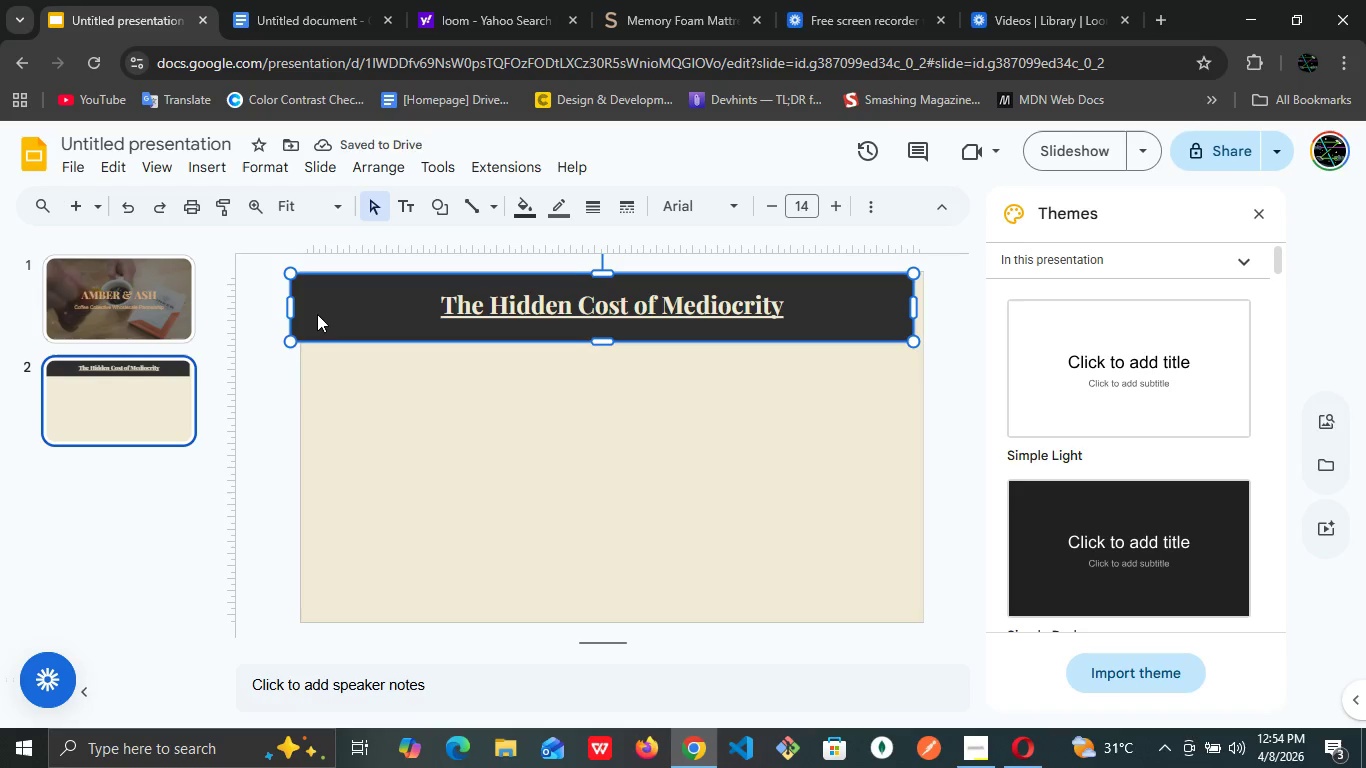 
key(ArrowRight)
 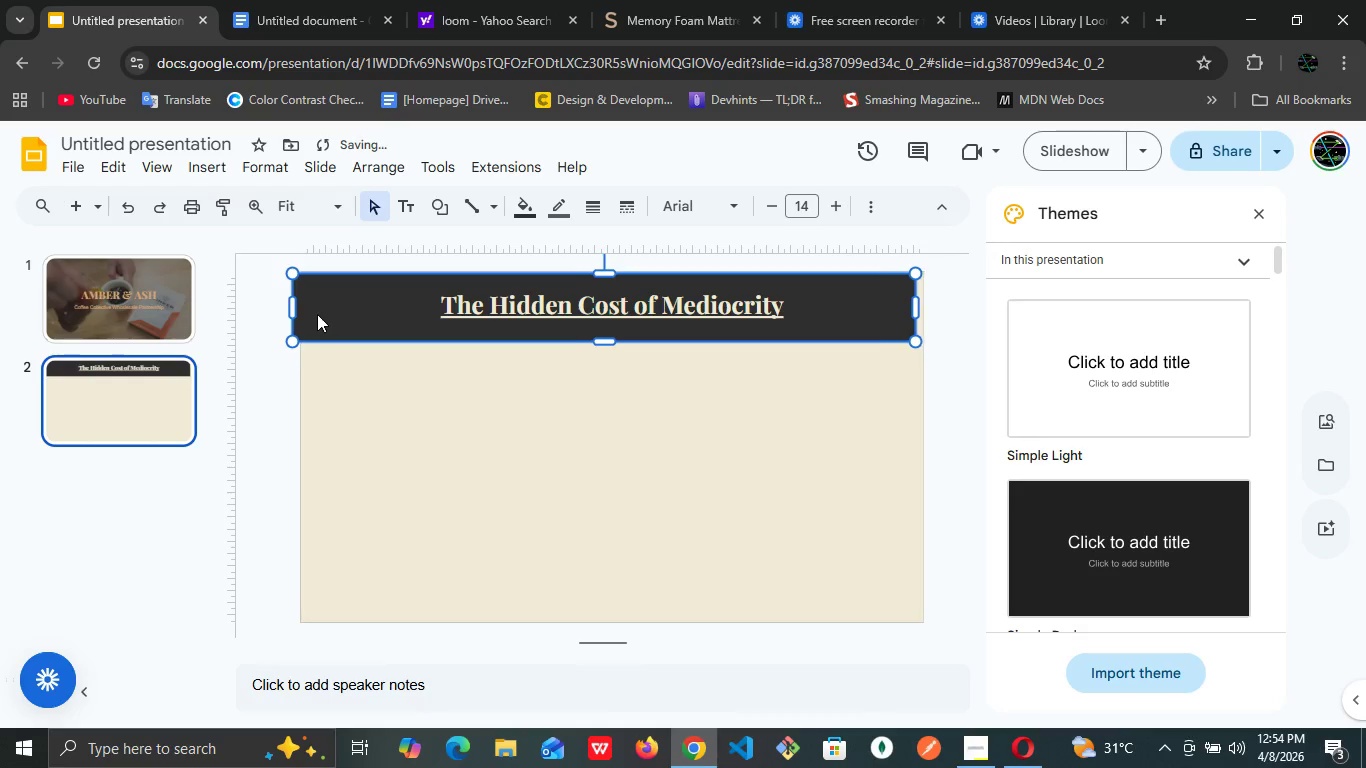 
key(ArrowRight)
 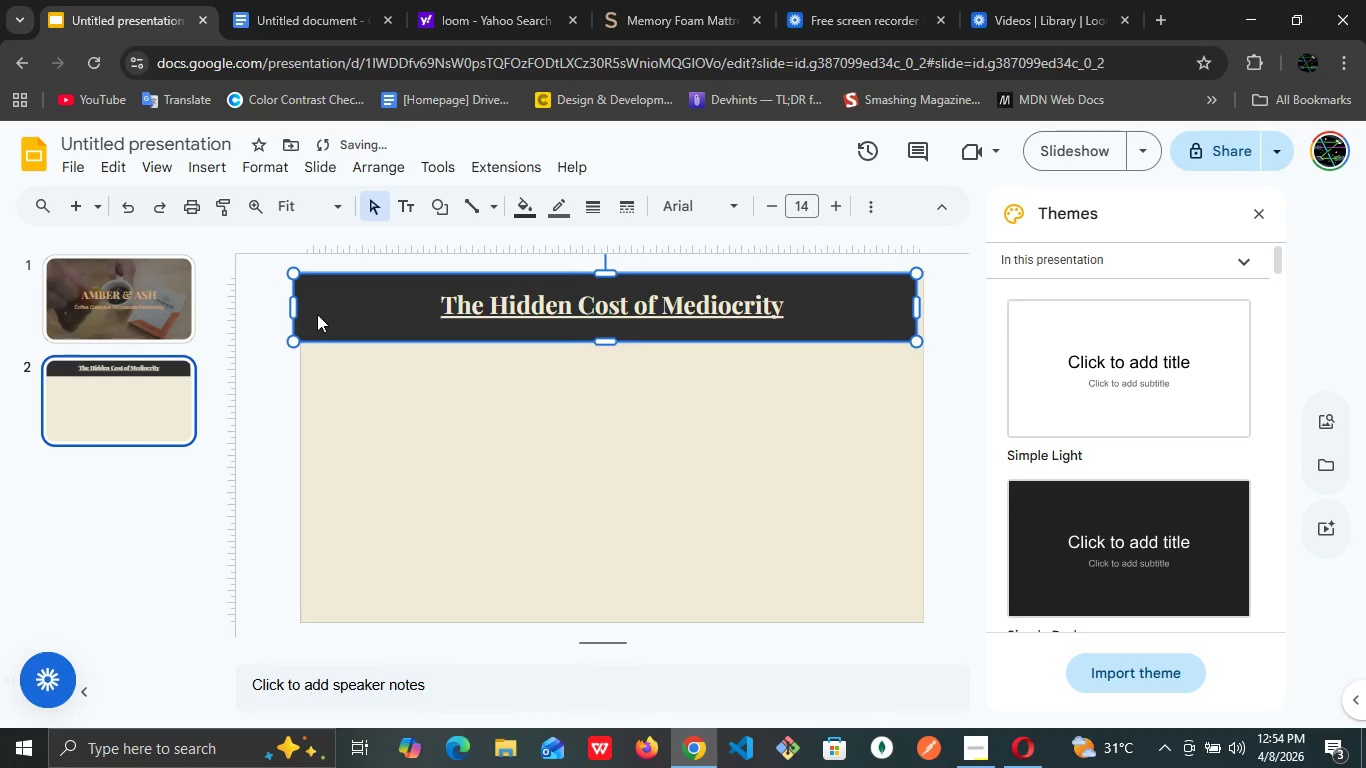 
key(ArrowRight)
 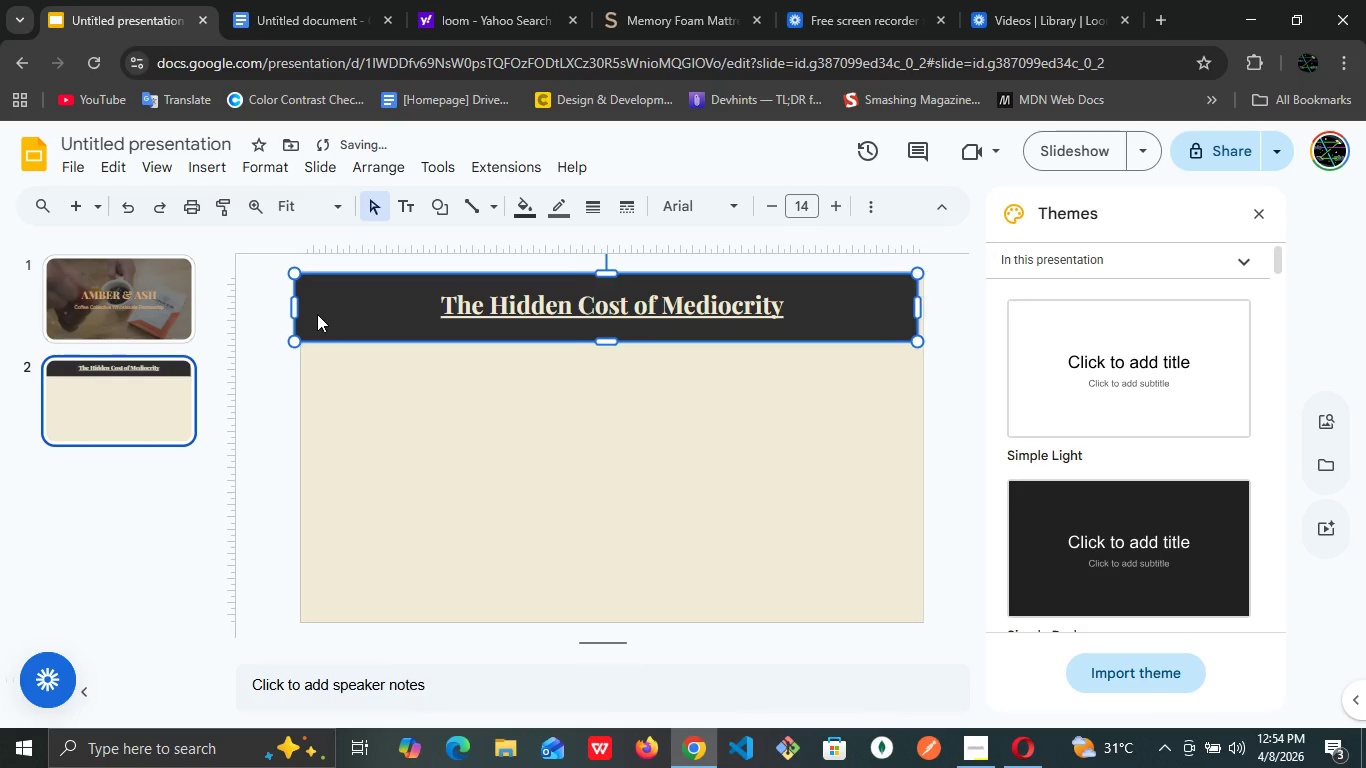 
key(ArrowRight)
 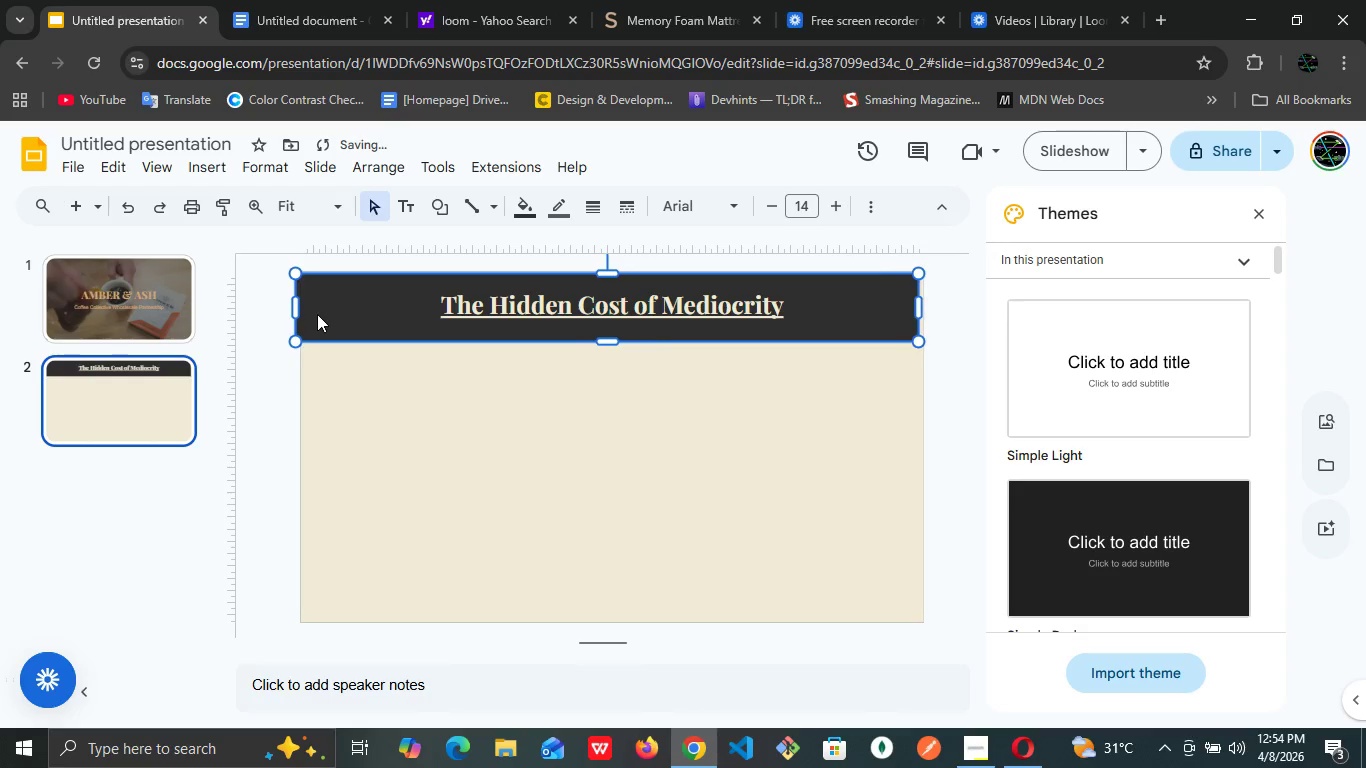 
key(ArrowRight)
 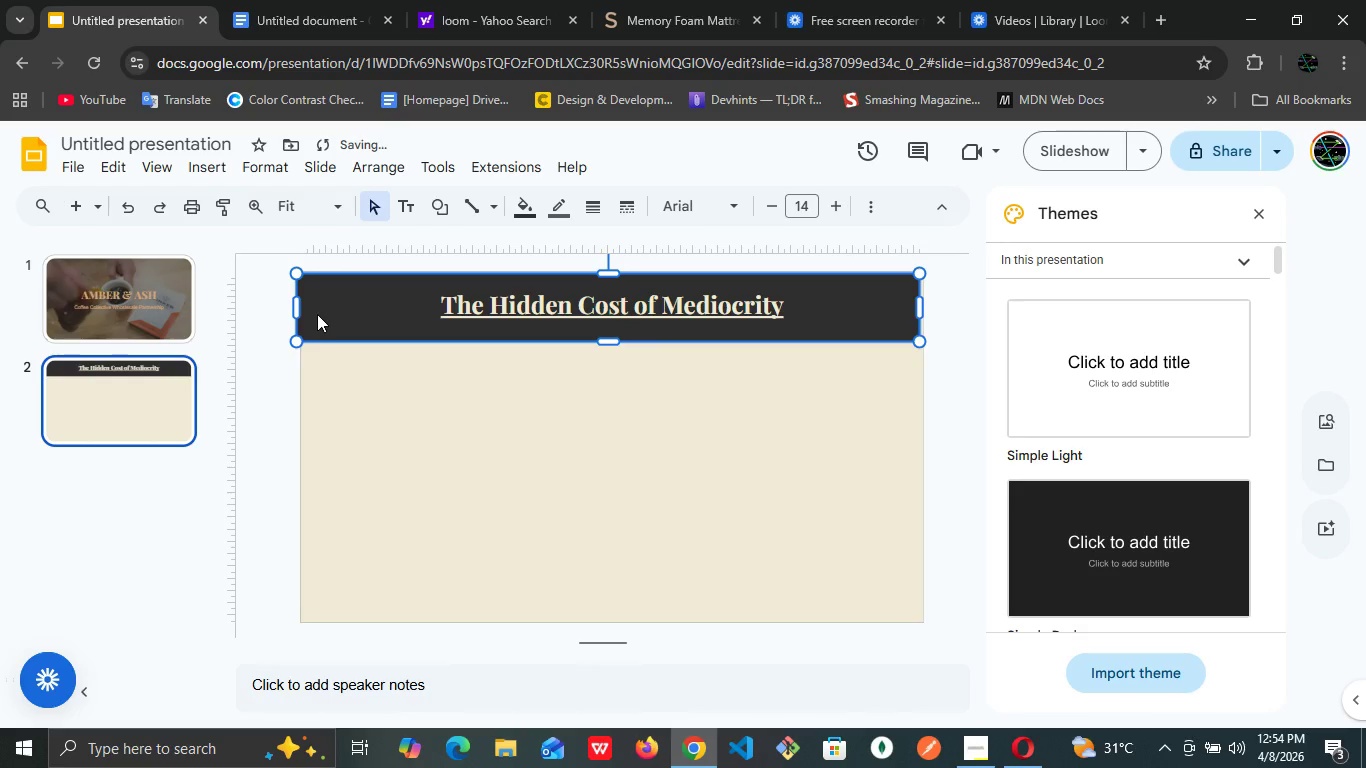 
key(ArrowRight)
 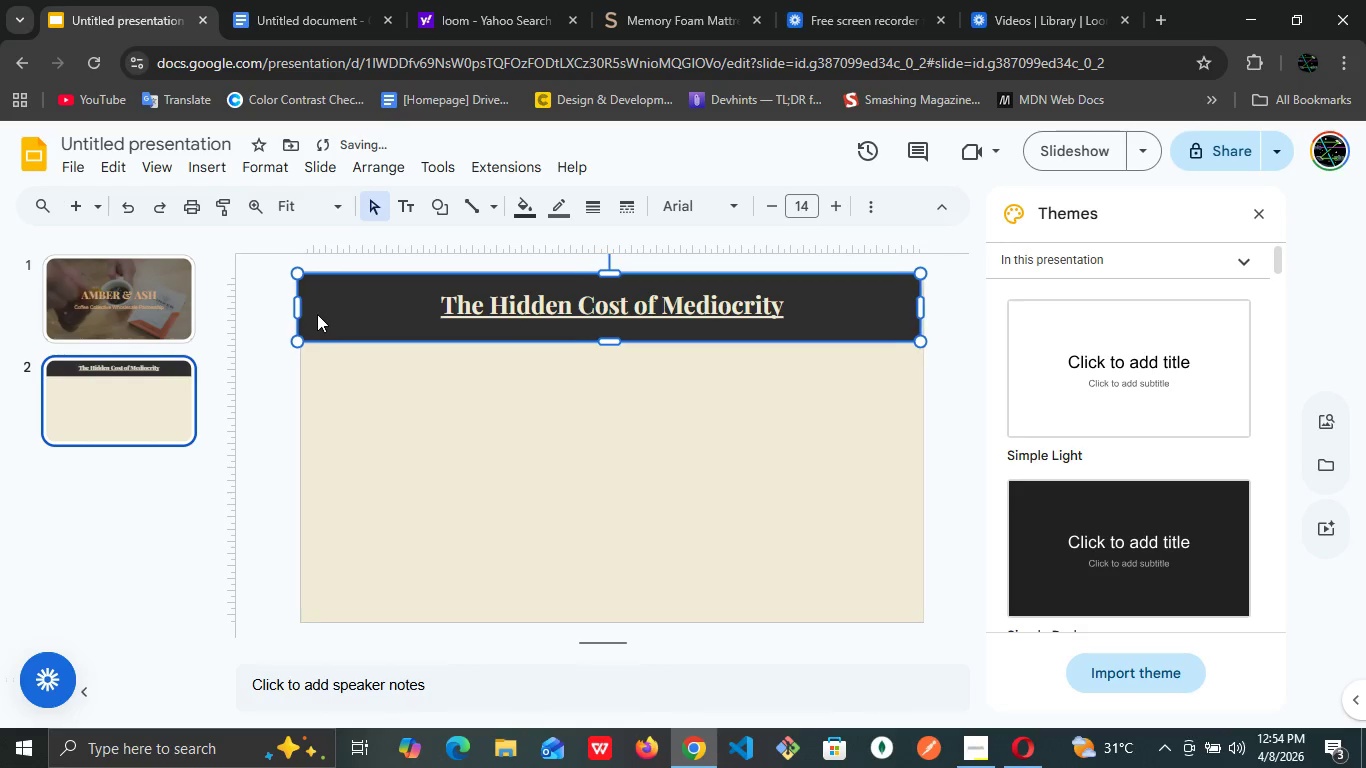 
key(ArrowRight)
 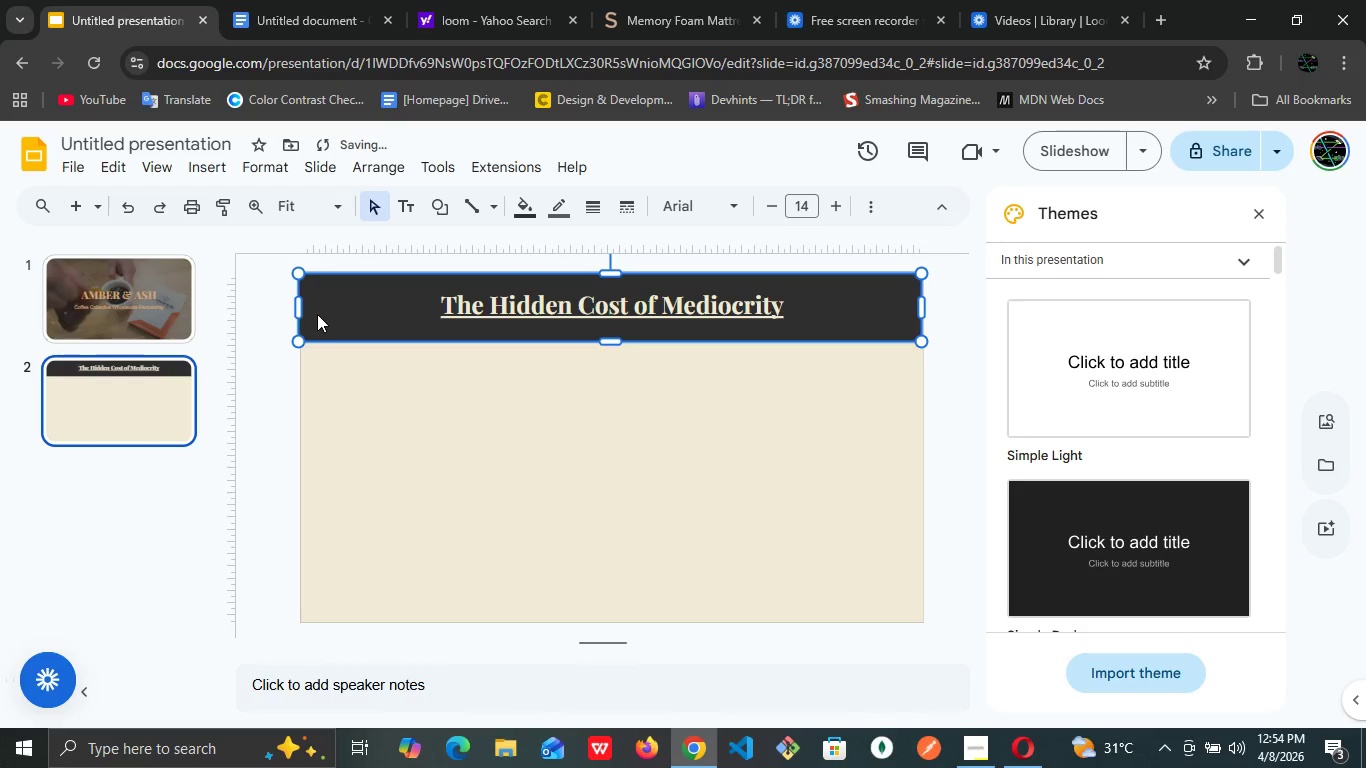 
key(ArrowRight)
 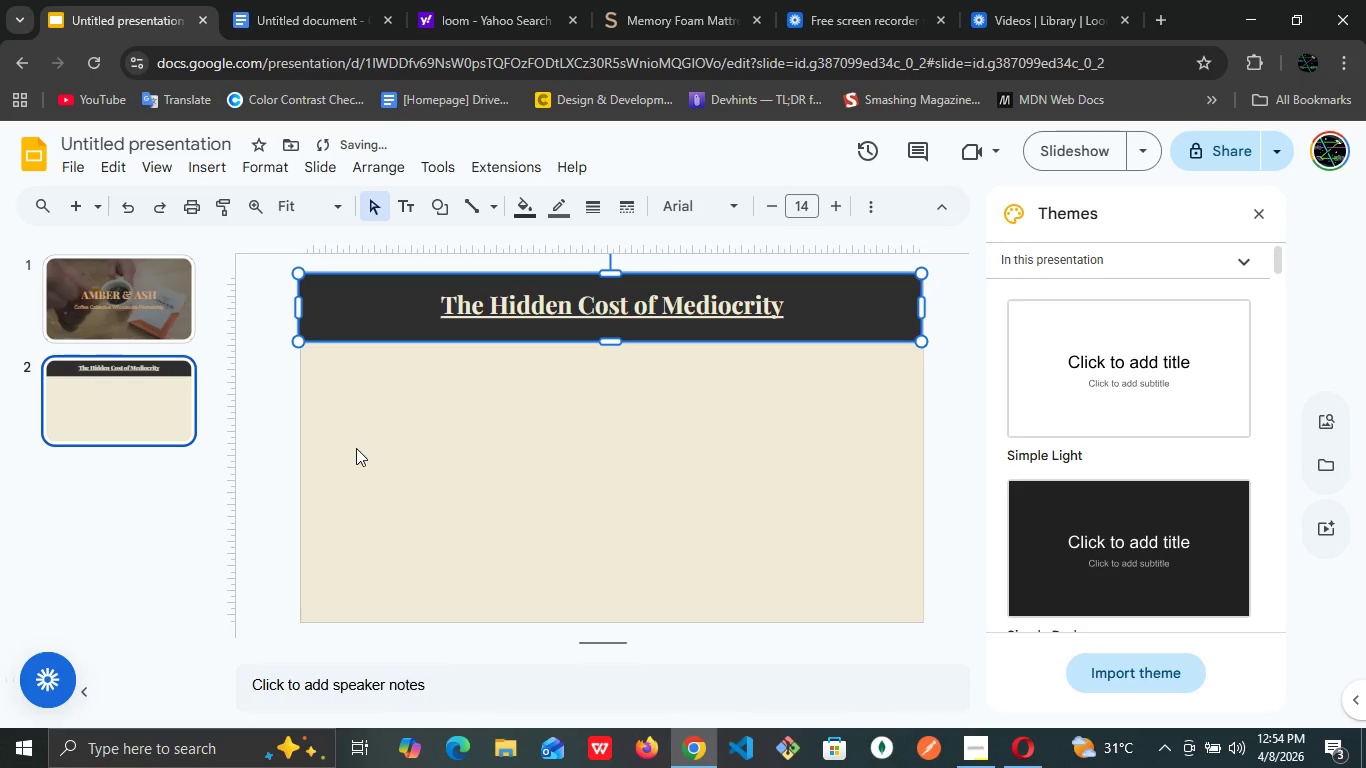 
left_click([402, 413])
 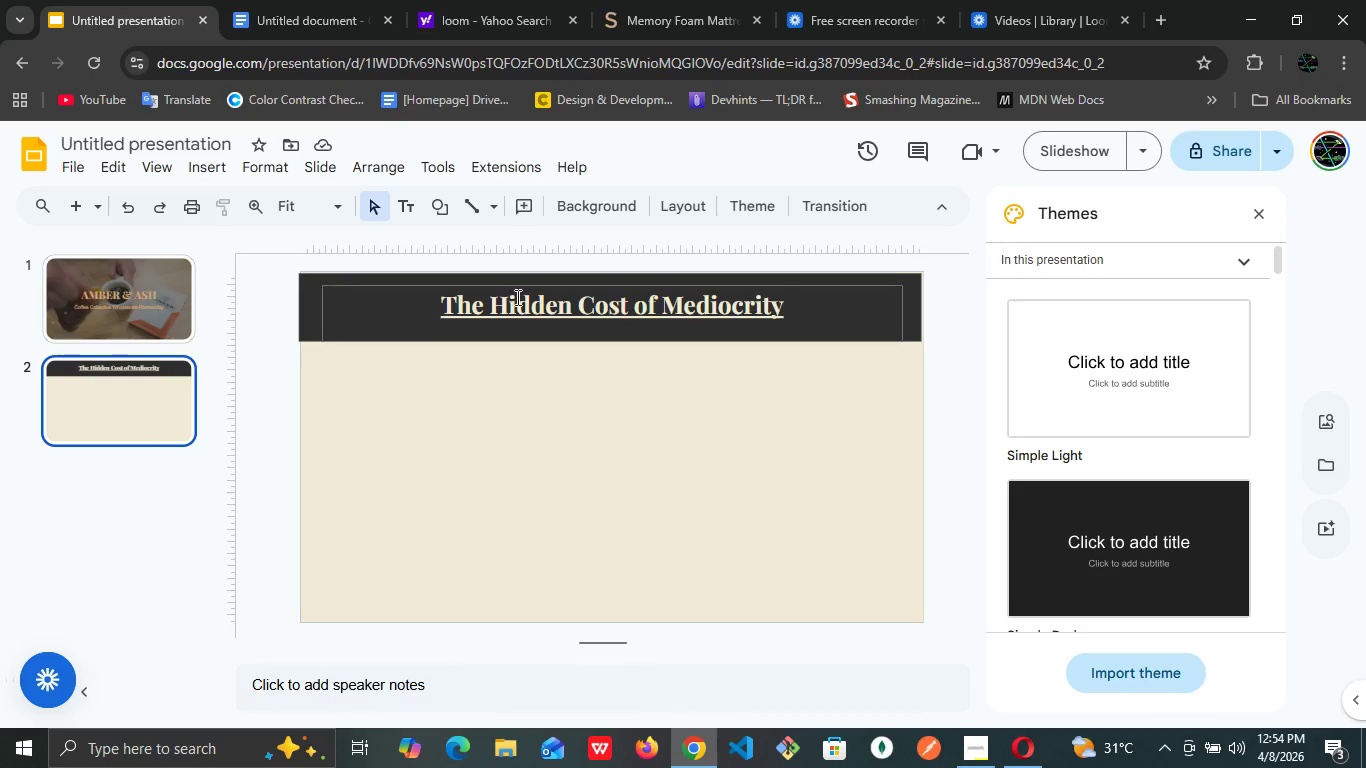 
left_click([519, 315])
 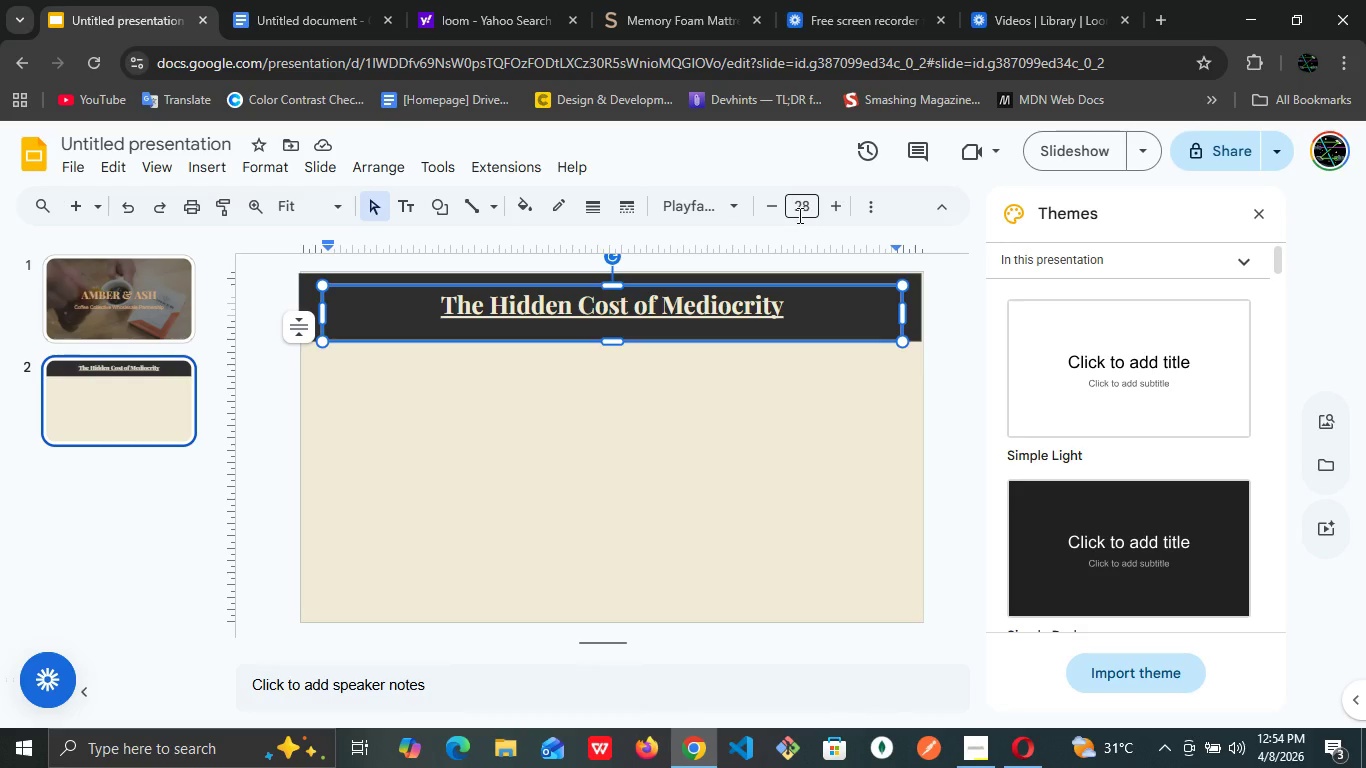 
double_click([796, 210])
 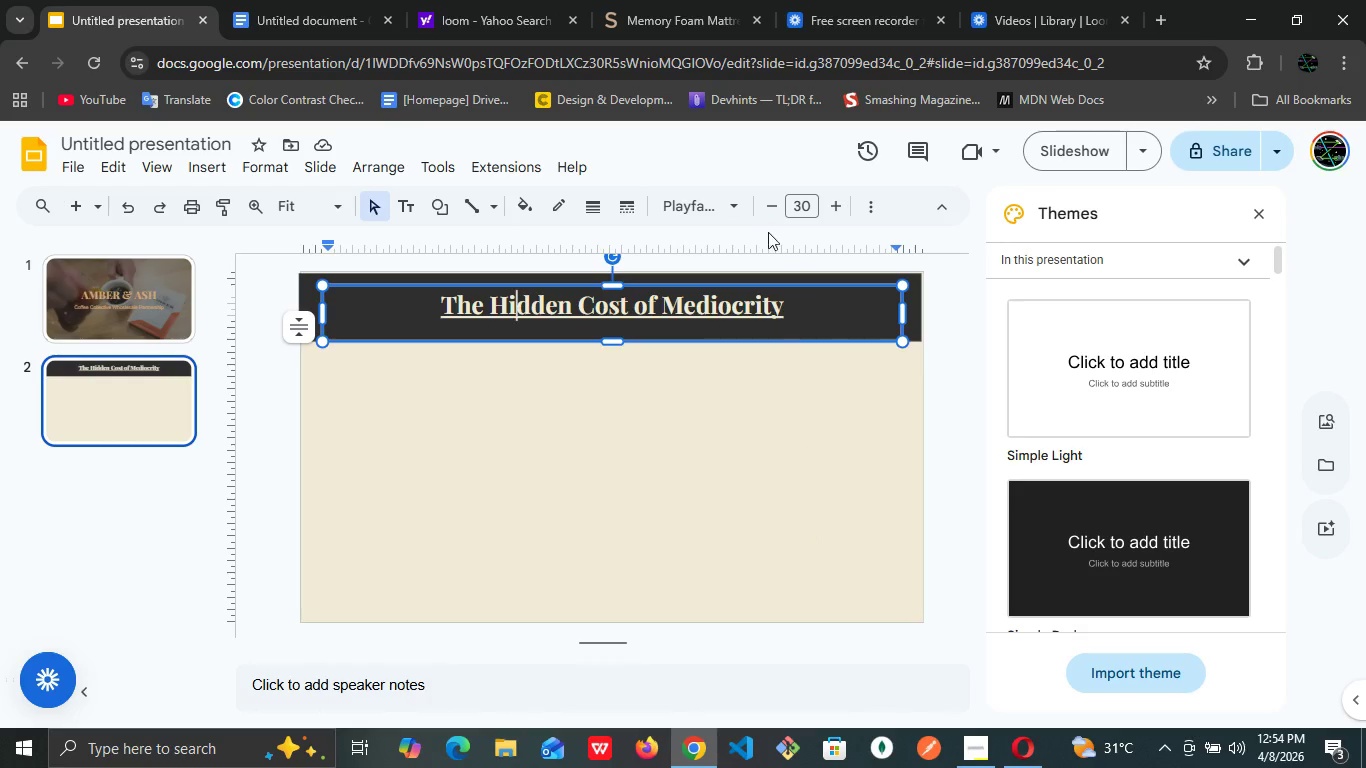 
left_click([758, 314])
 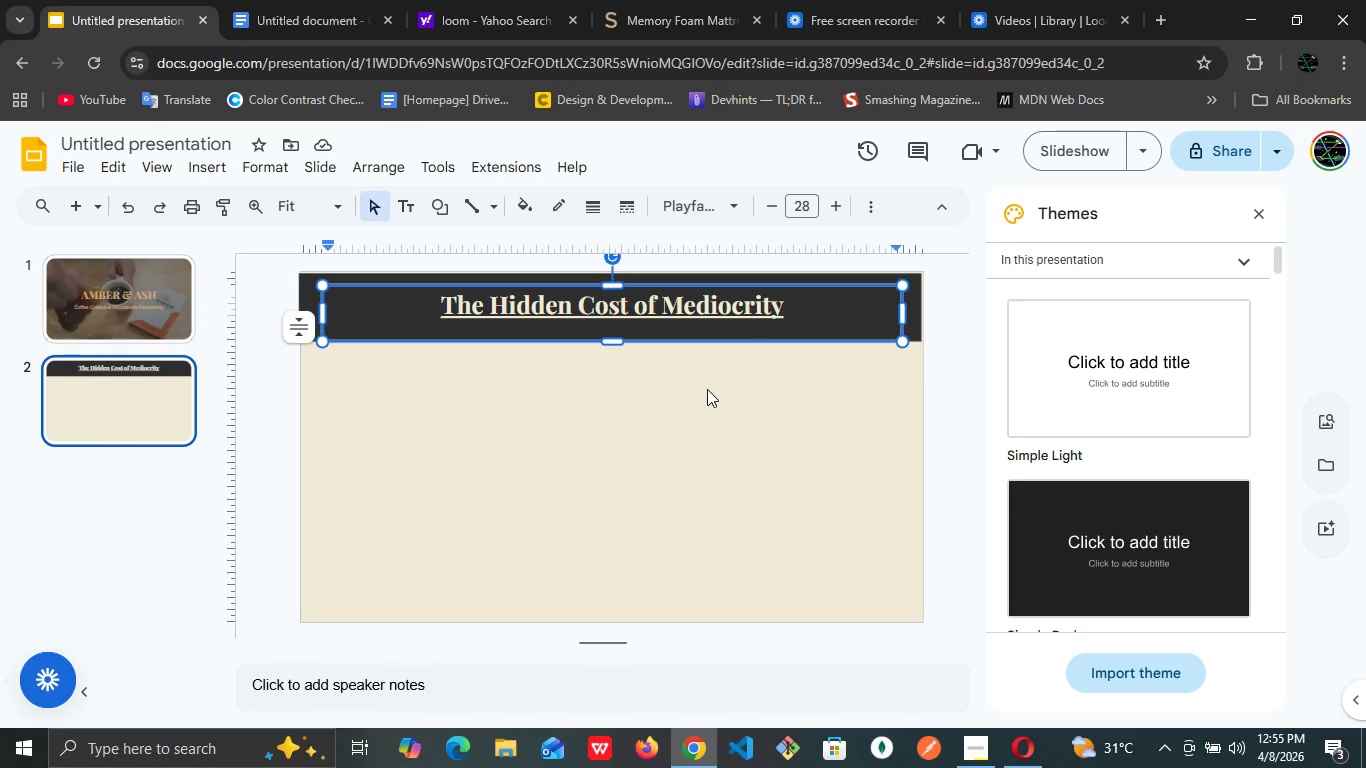 
key(Control+A)
 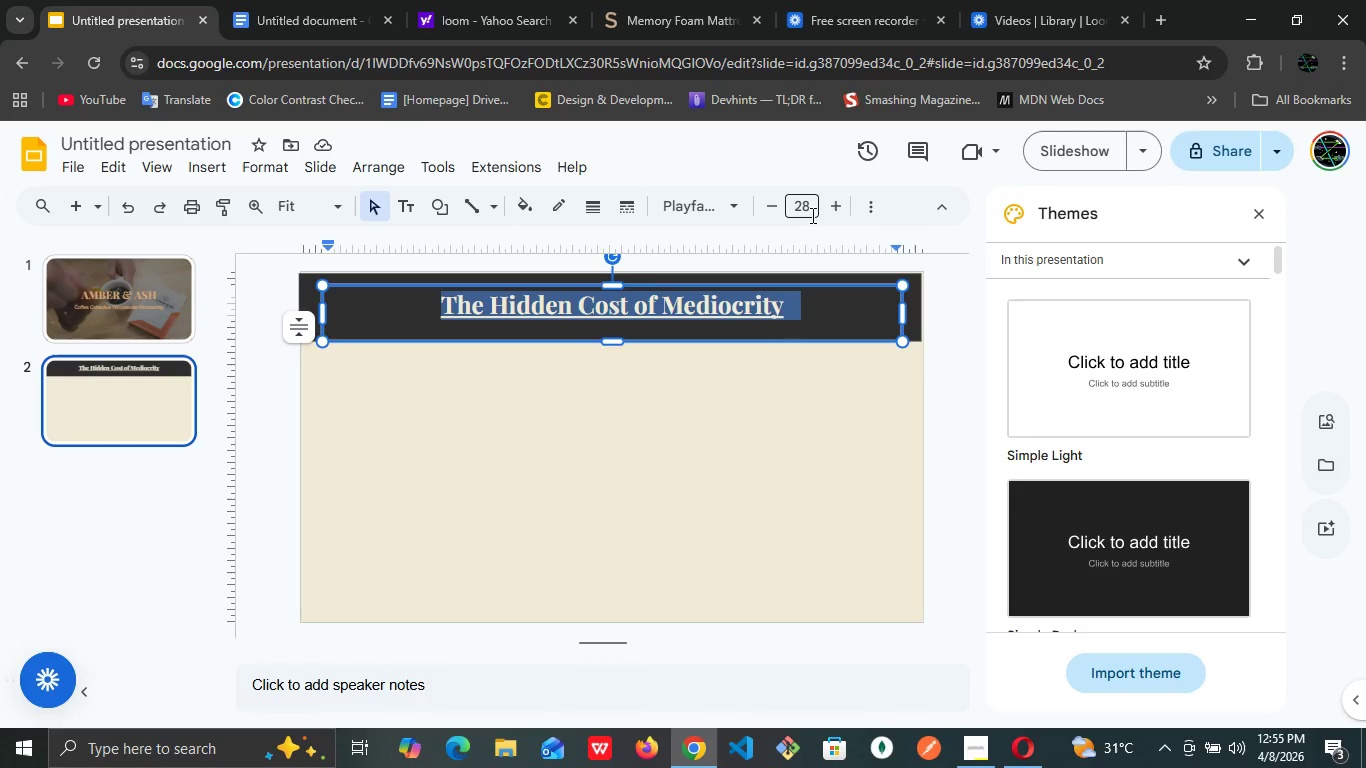 
double_click([811, 215])
 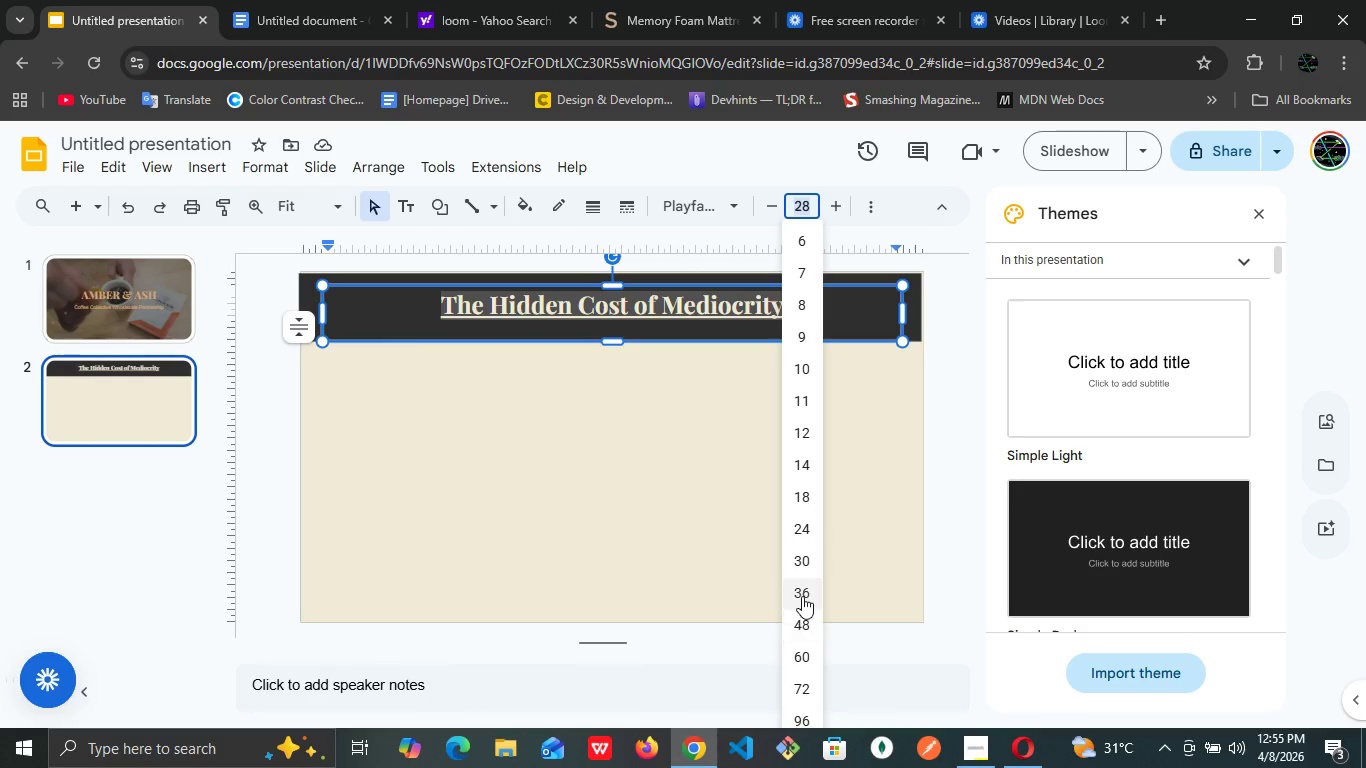 
left_click([802, 595])
 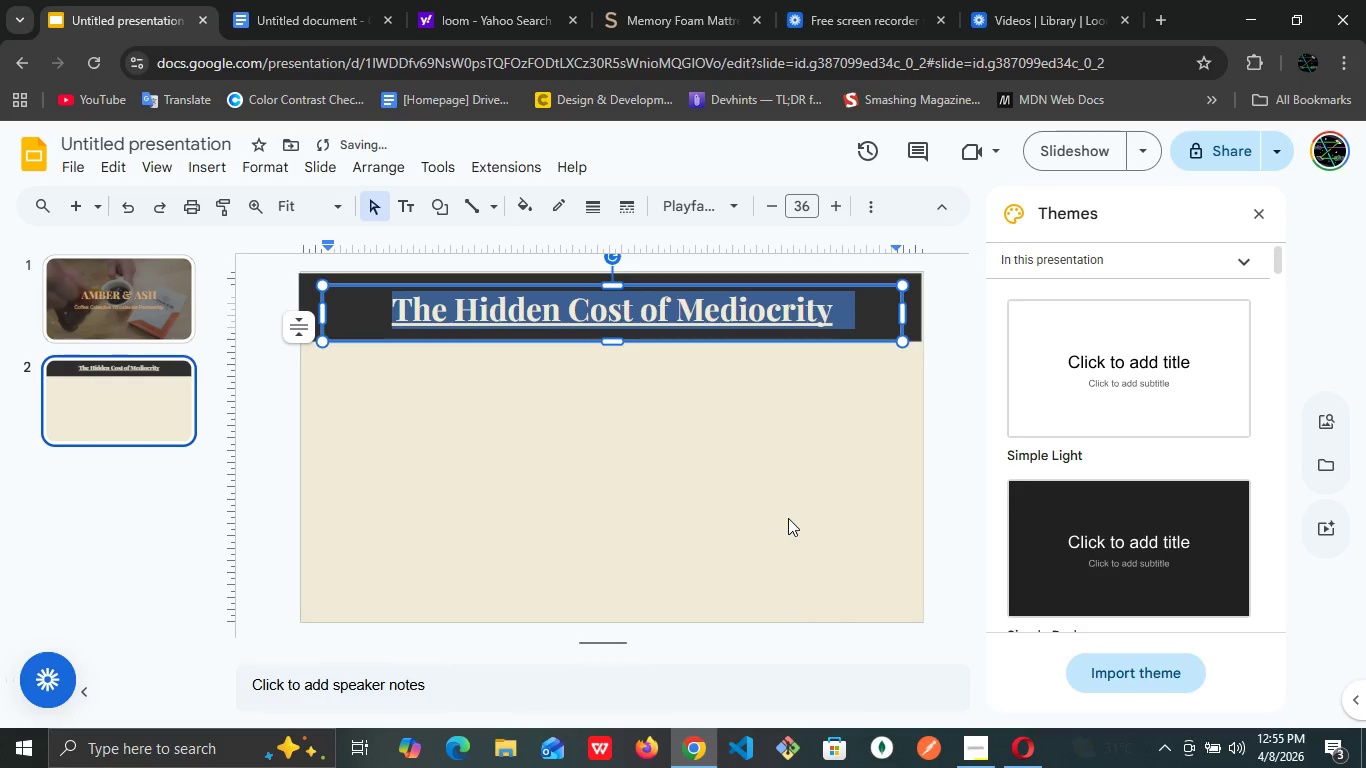 
left_click([787, 512])
 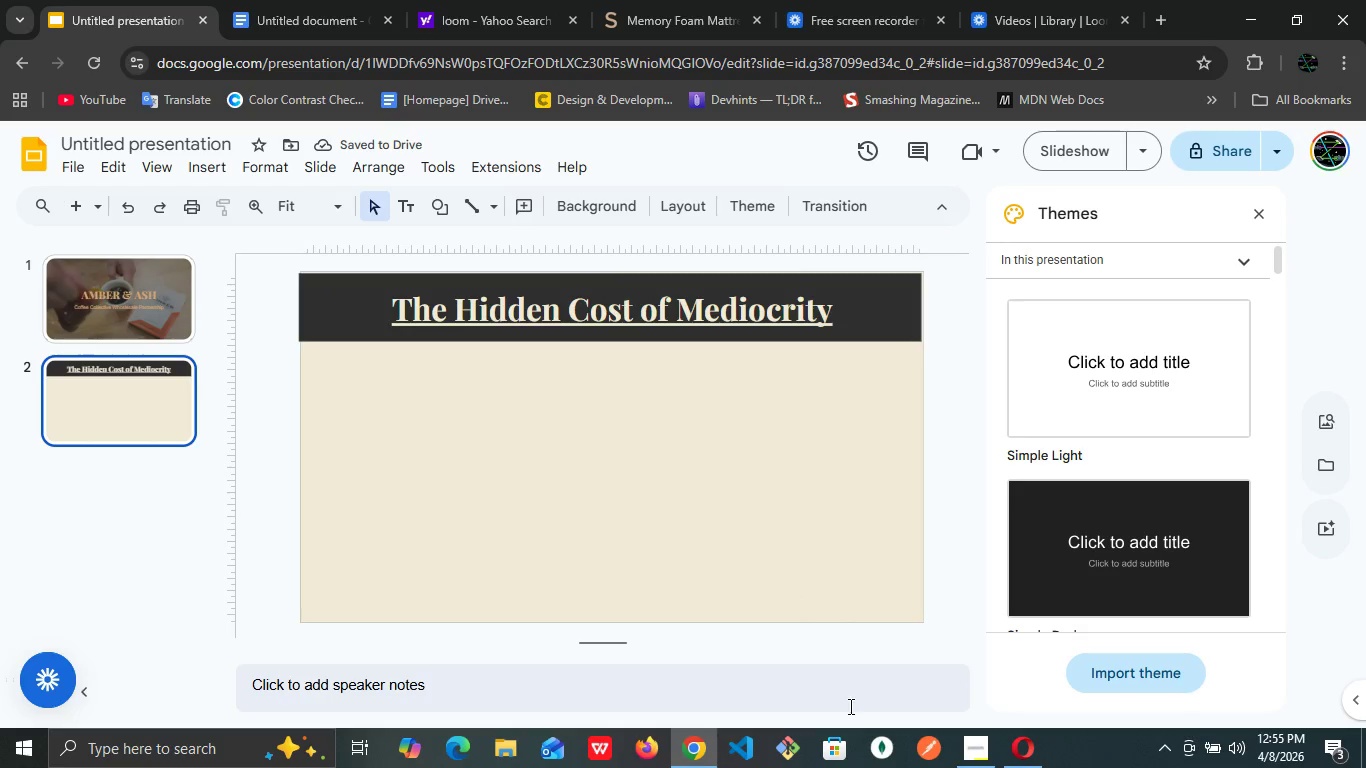 
left_click([968, 761])